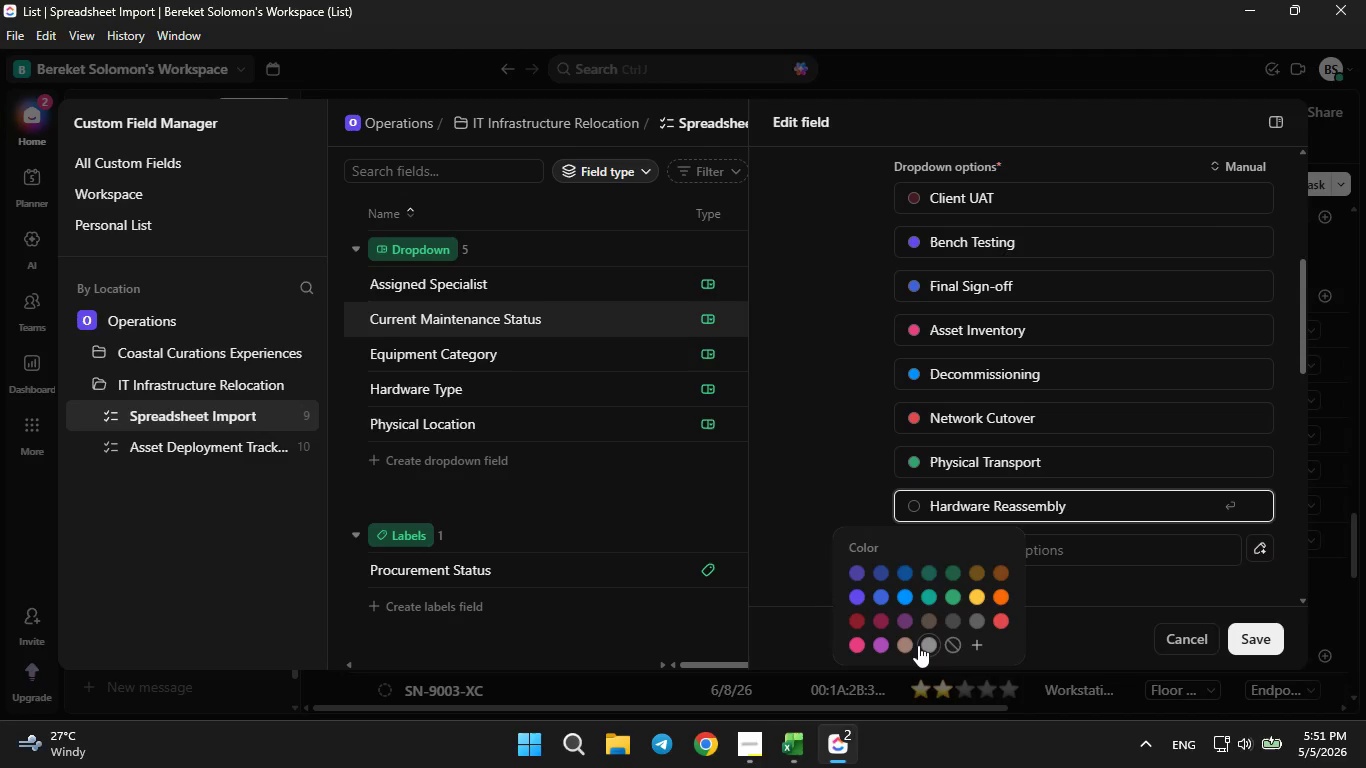 
left_click([918, 644])
 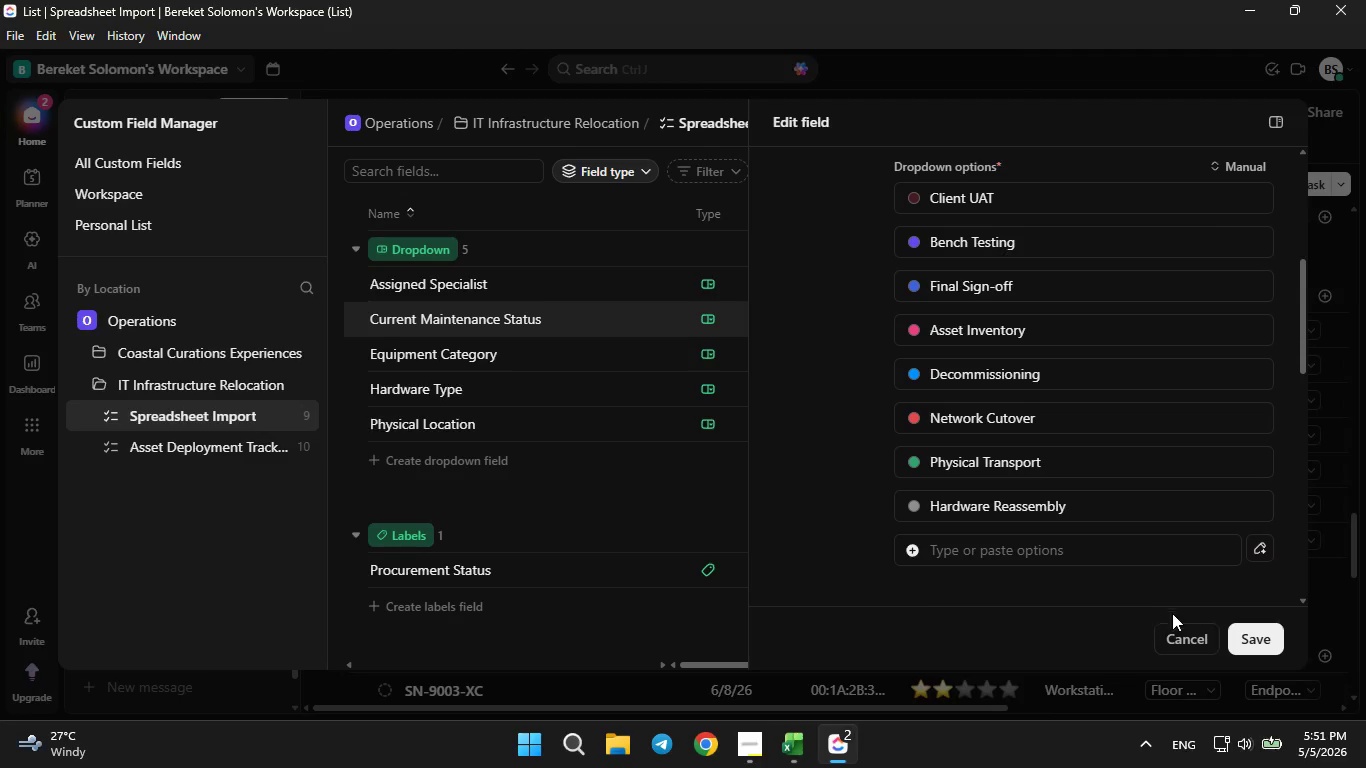 
left_click([1241, 628])
 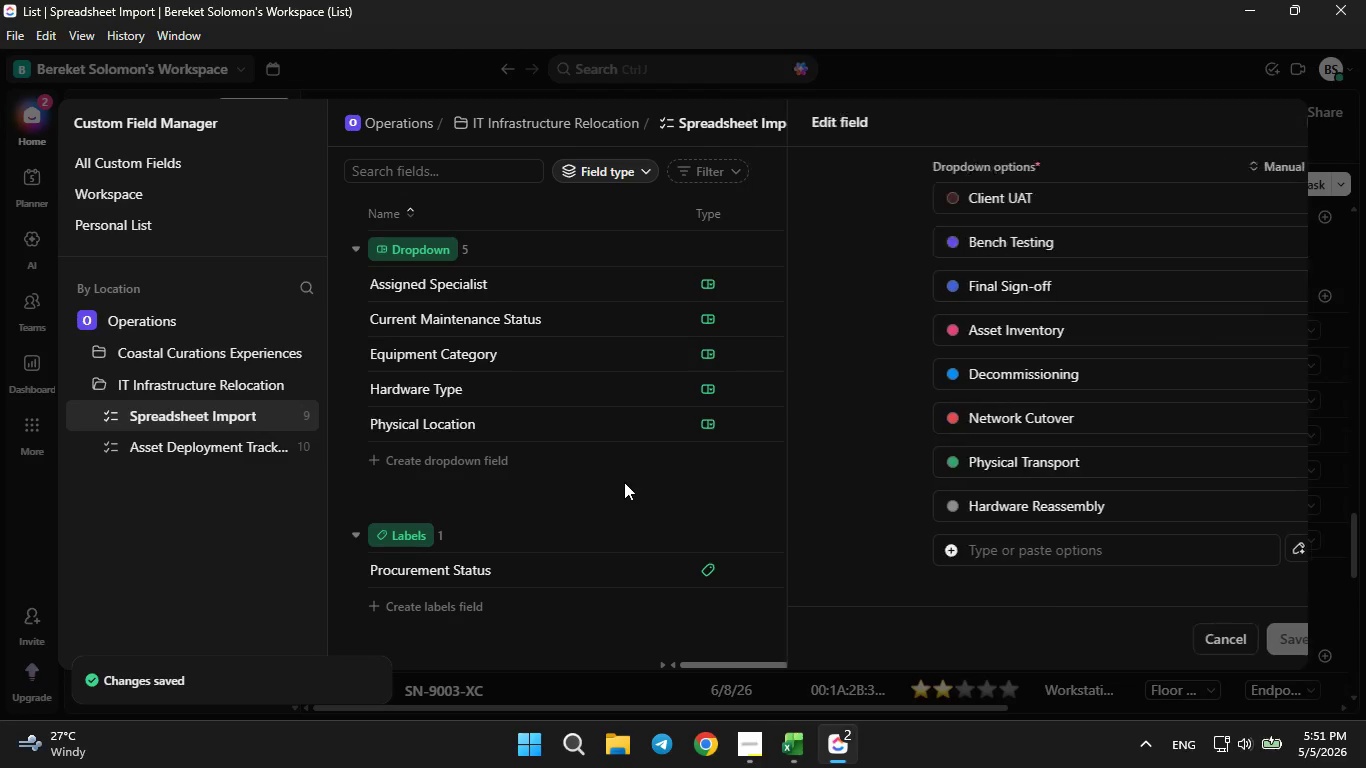 
wait(6.05)
 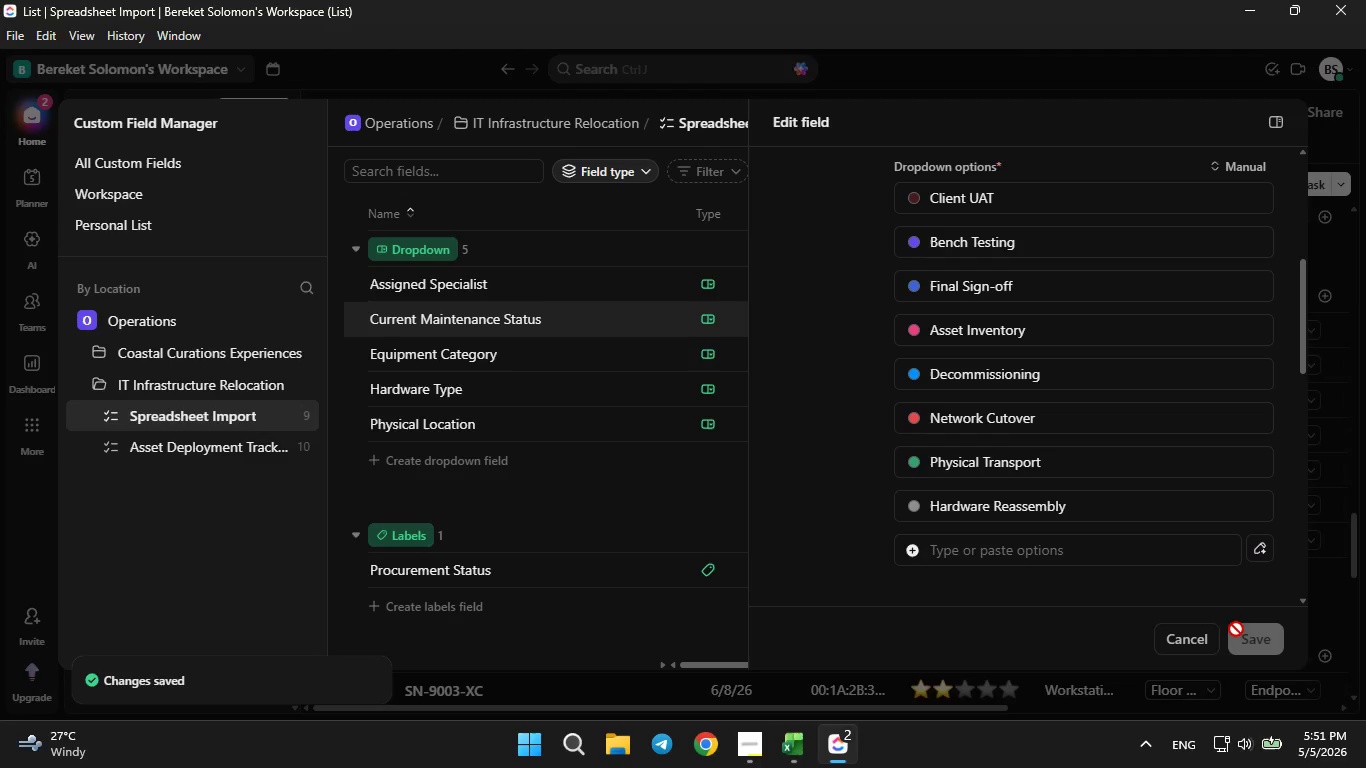 
left_click([1278, 116])
 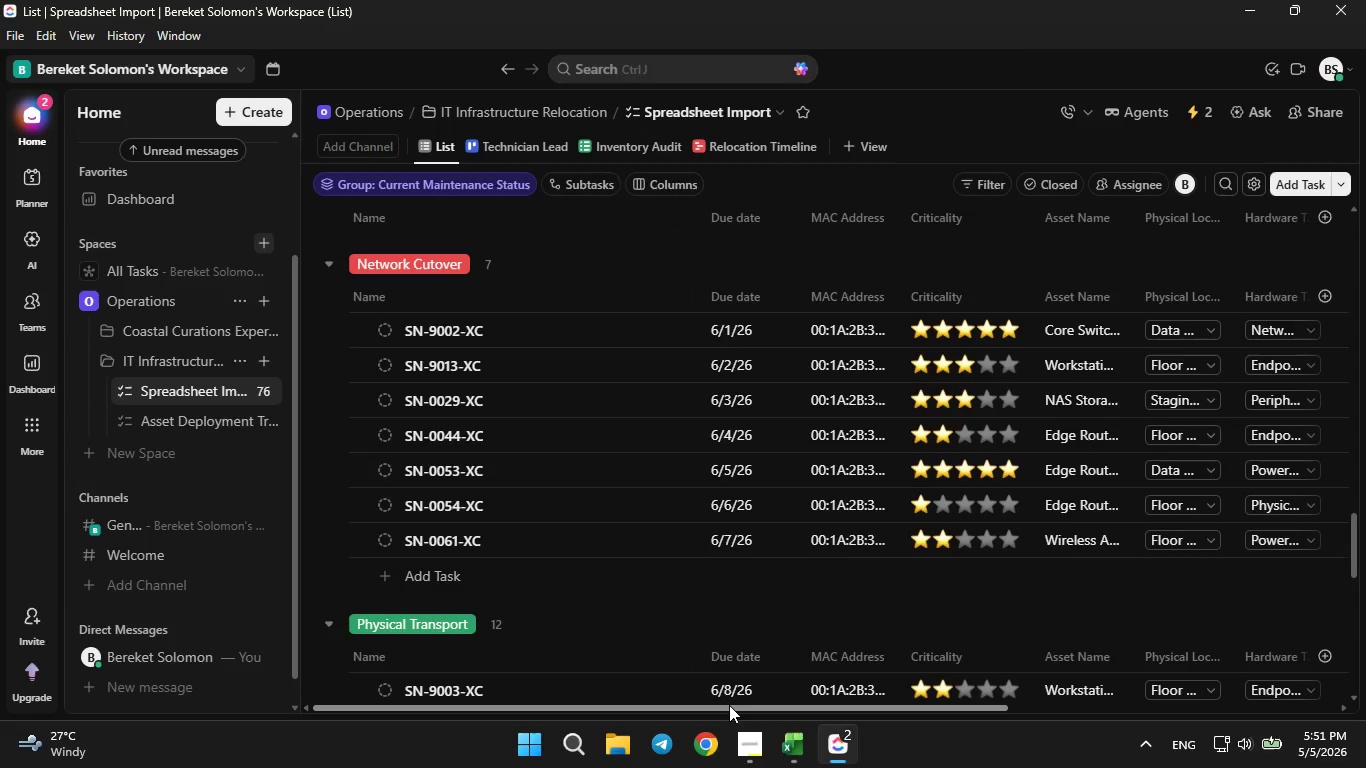 
left_click_drag(start_coordinate=[731, 705], to_coordinate=[682, 684])
 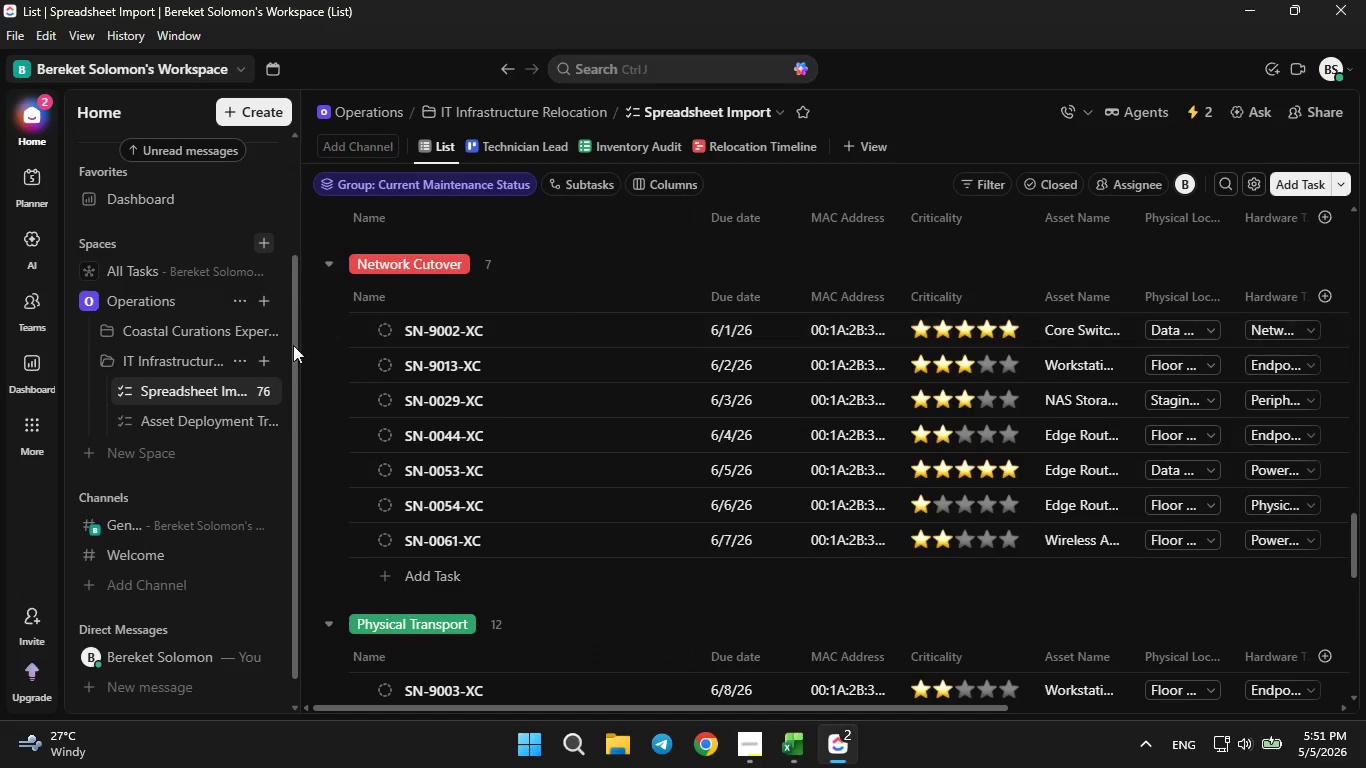 
left_click([245, 390])
 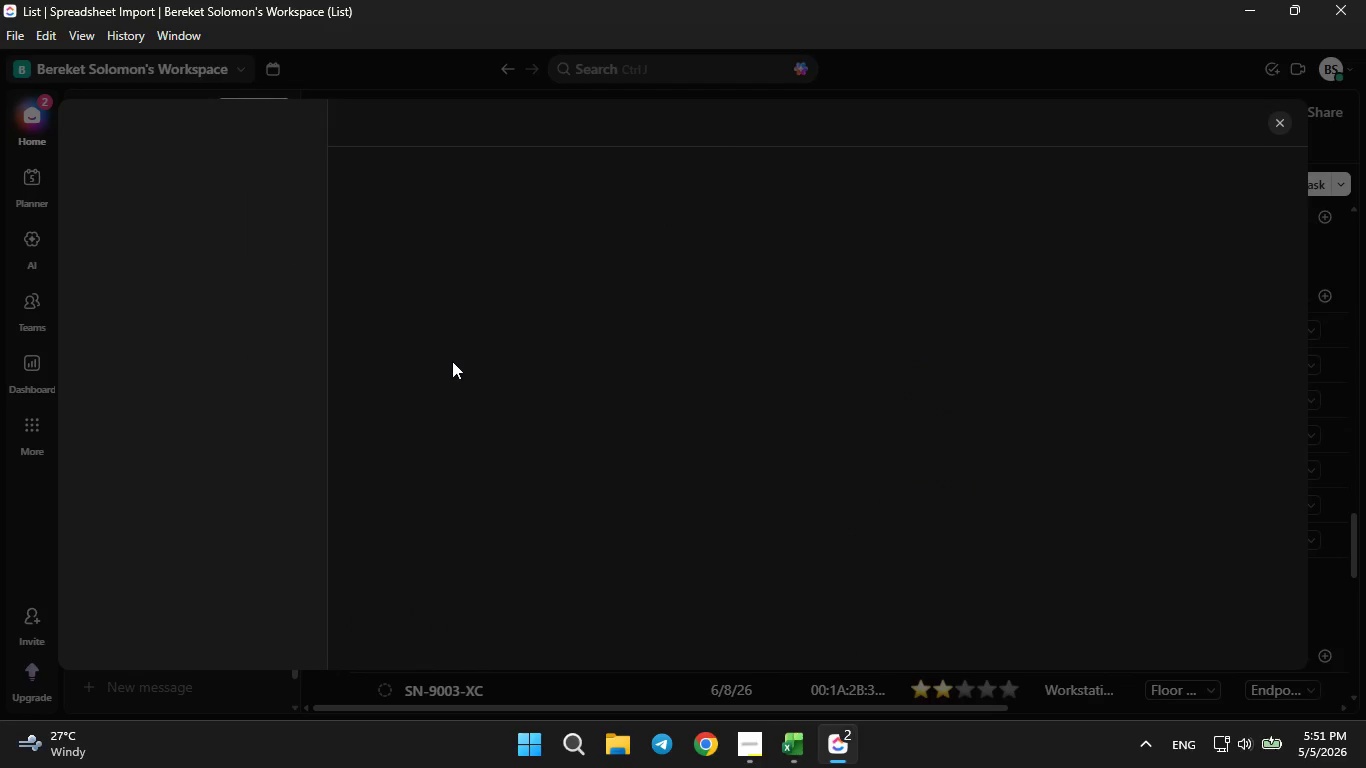 
mouse_move([516, 418])
 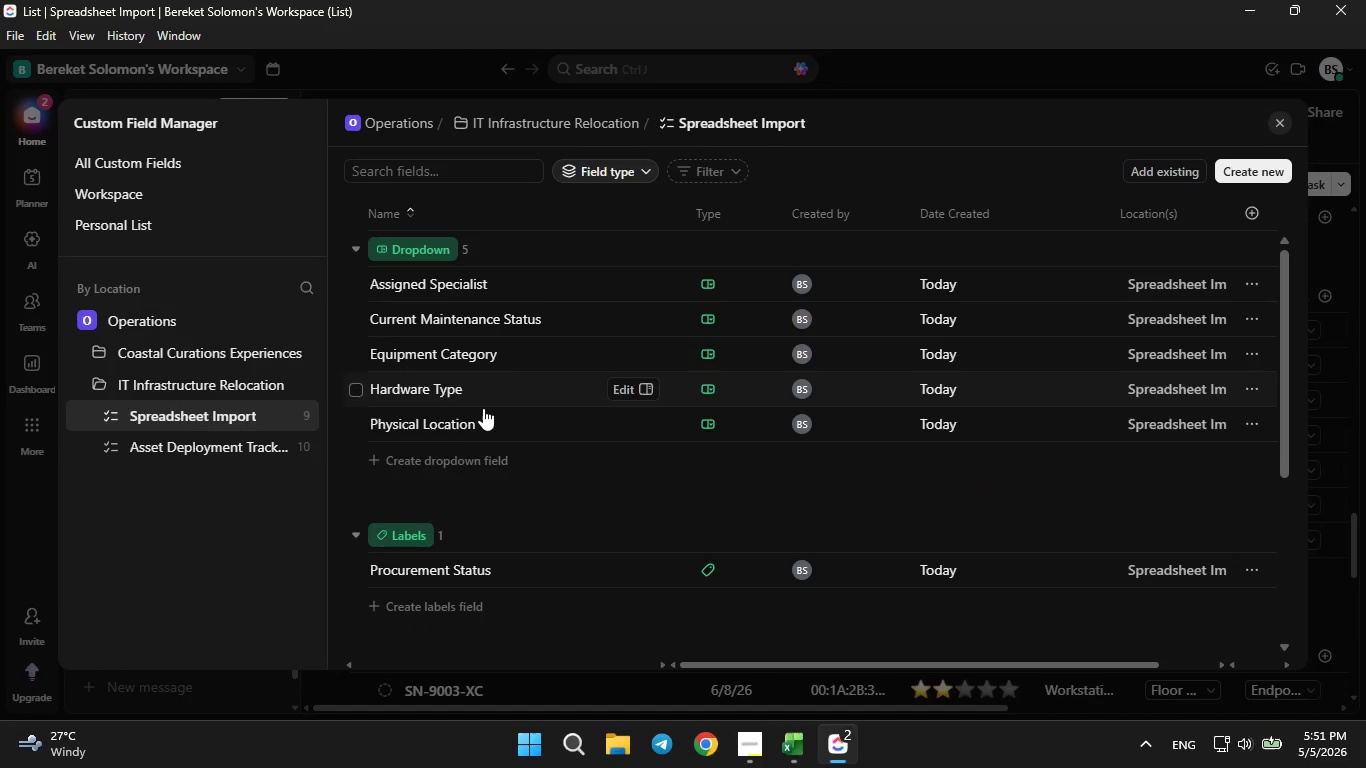 
scroll: coordinate [486, 420], scroll_direction: down, amount: 1.0
 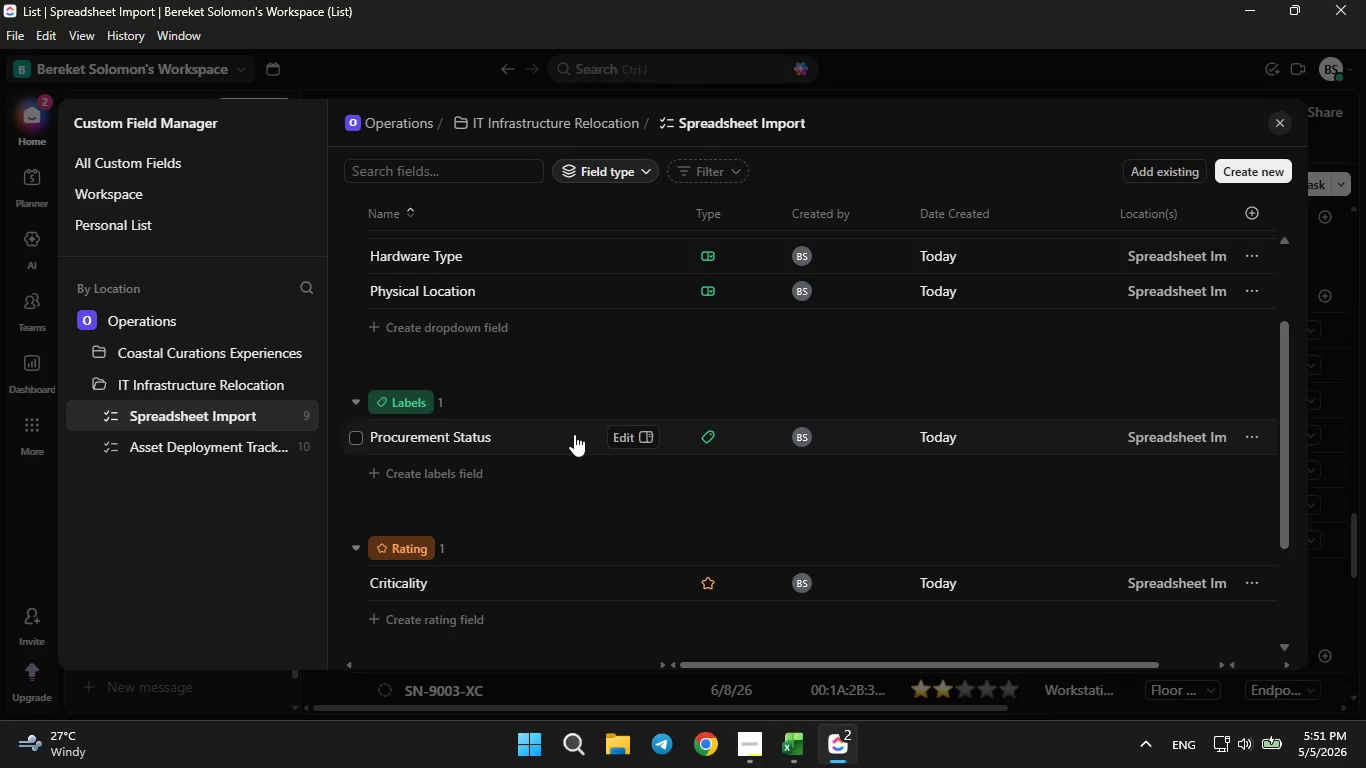 
left_click([629, 430])
 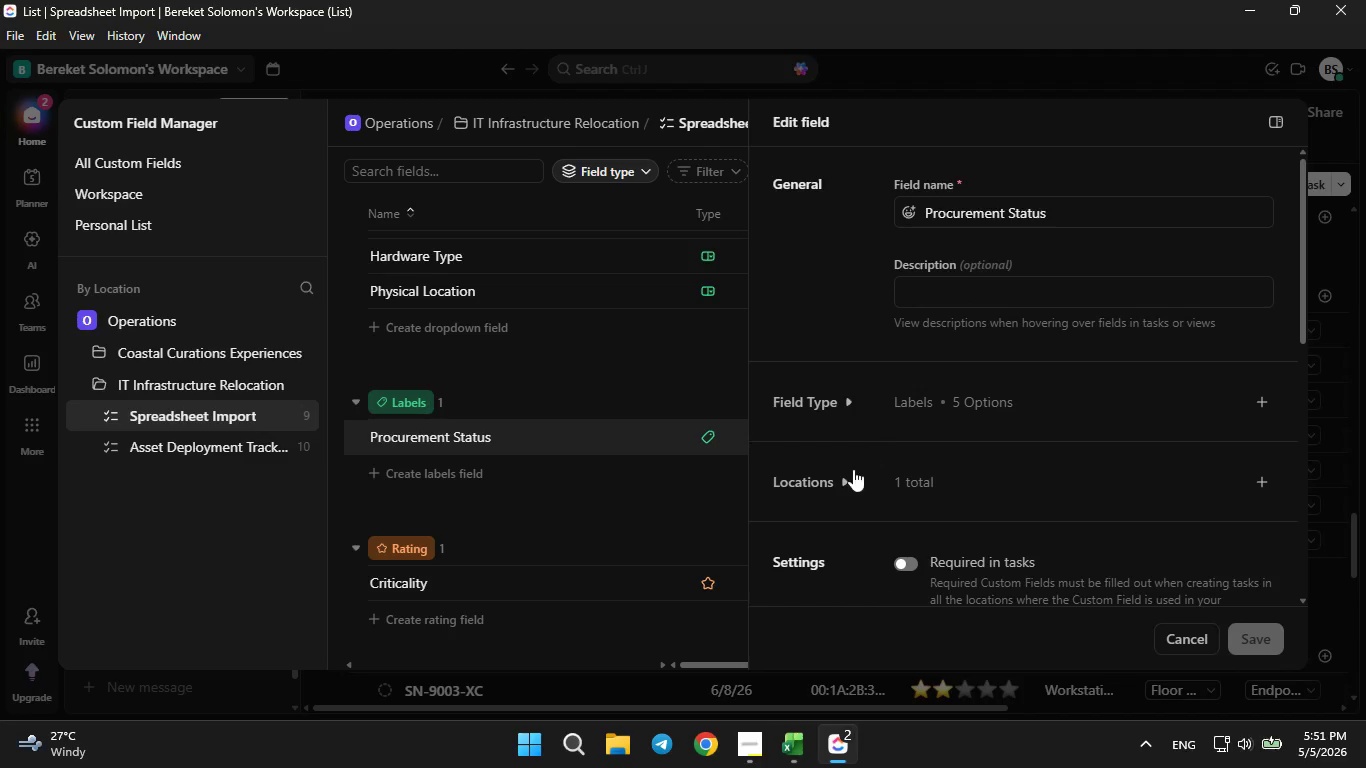 
left_click([817, 398])
 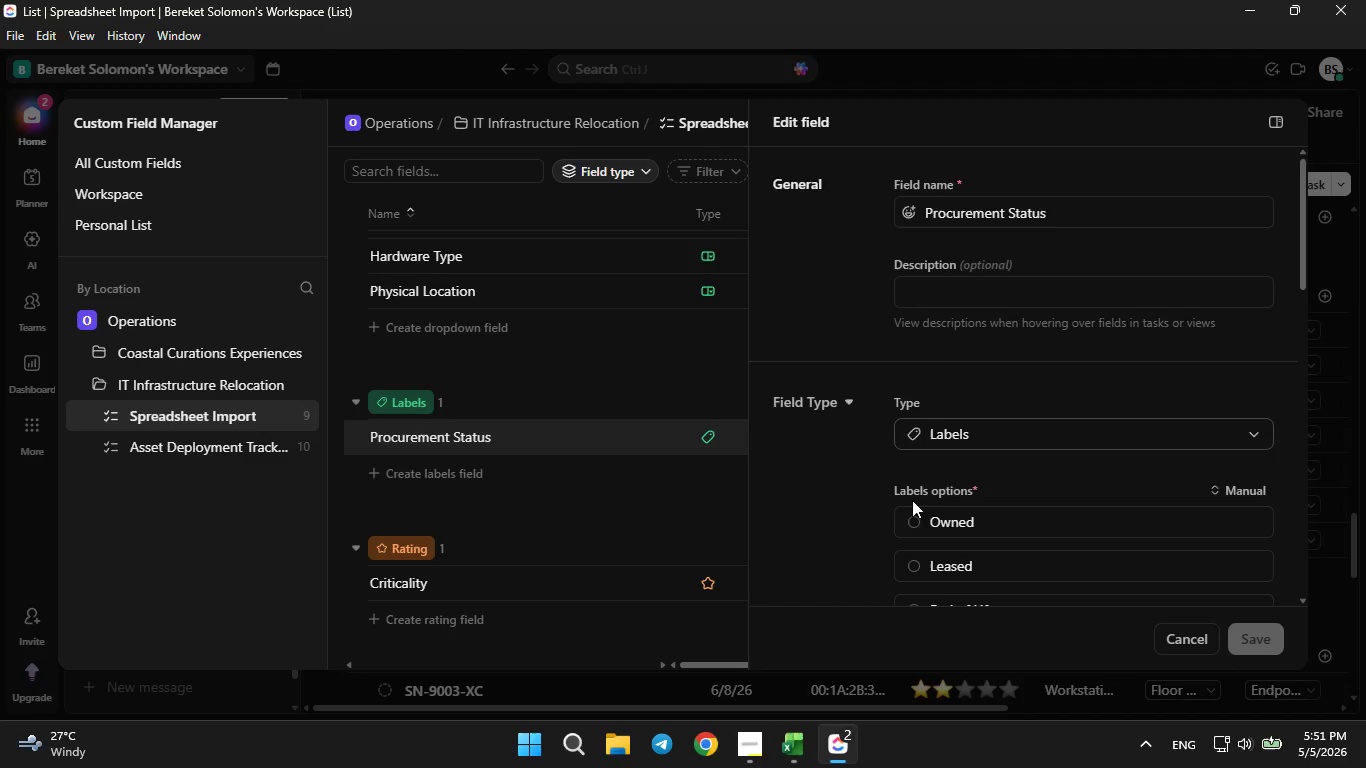 
left_click([908, 522])
 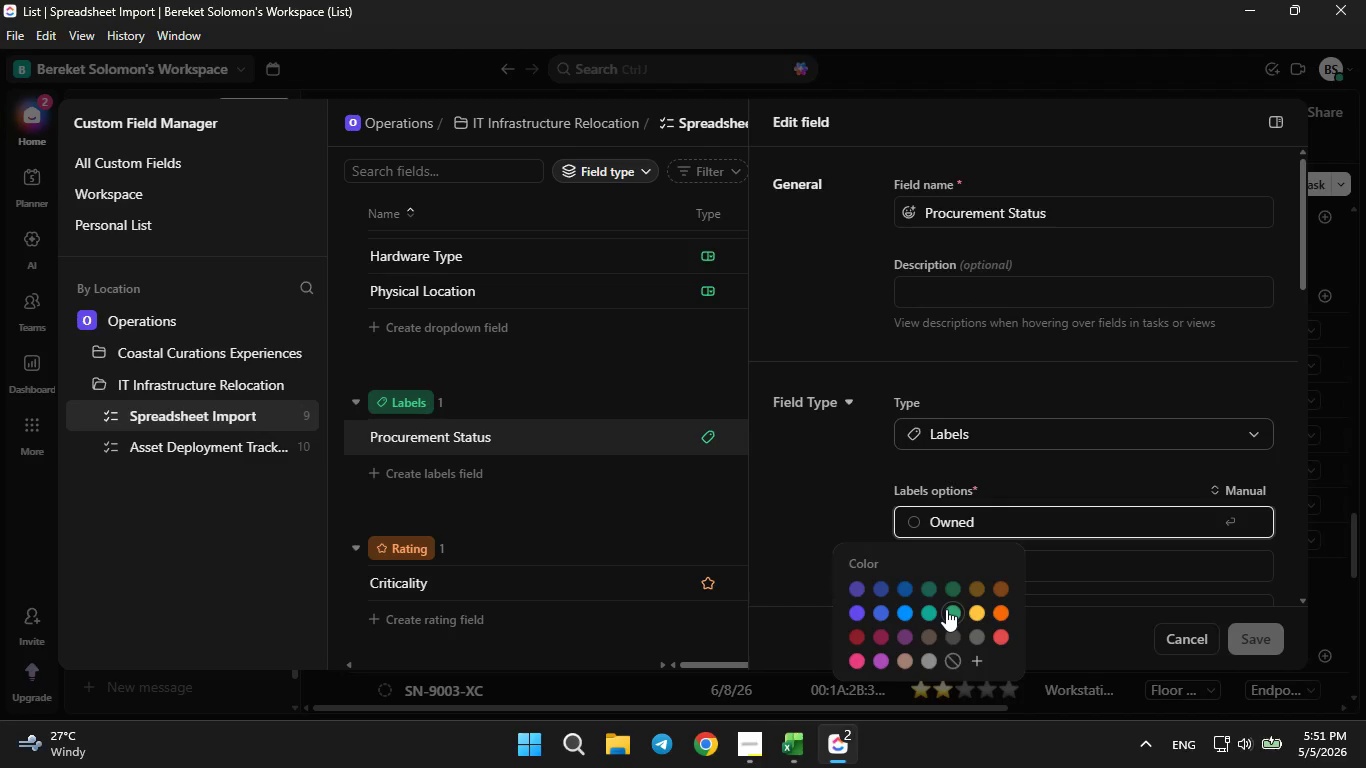 
left_click([946, 609])
 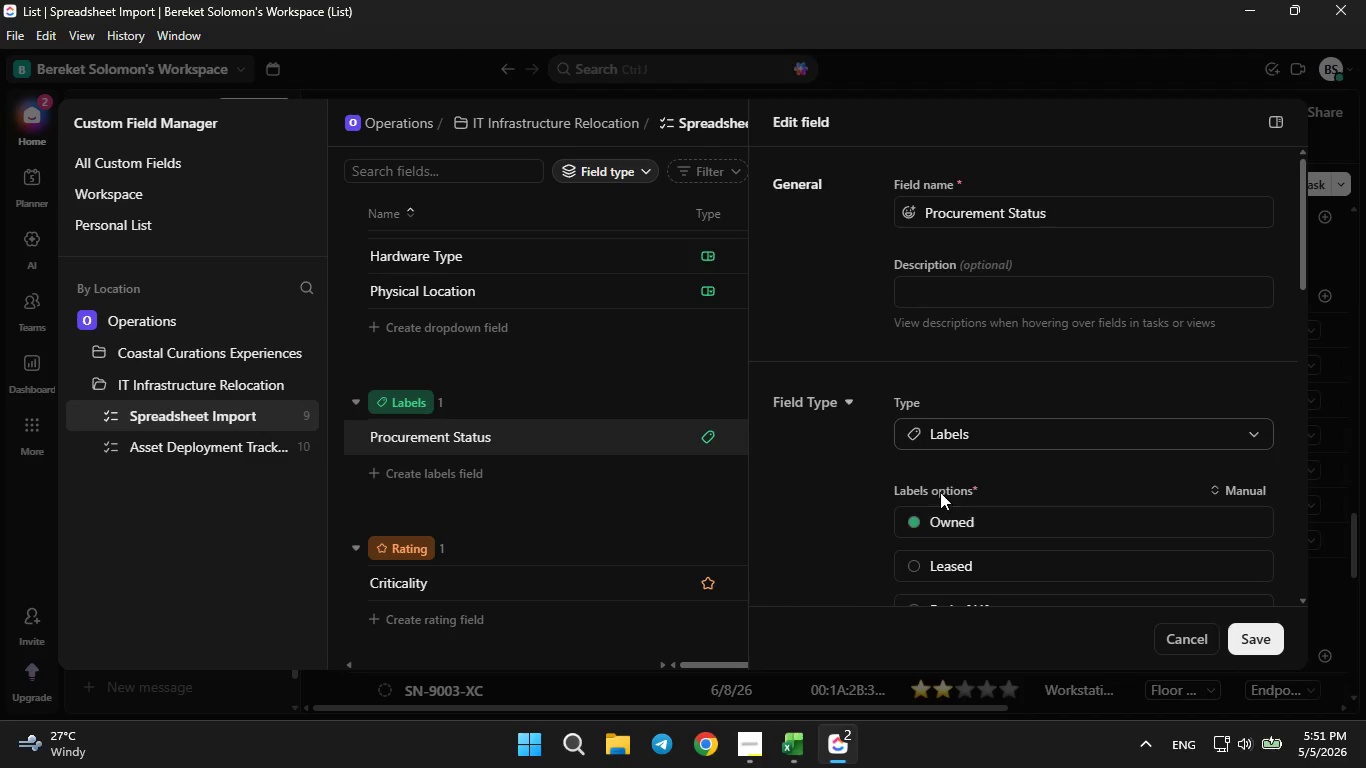 
scroll: coordinate [940, 492], scroll_direction: down, amount: 1.0
 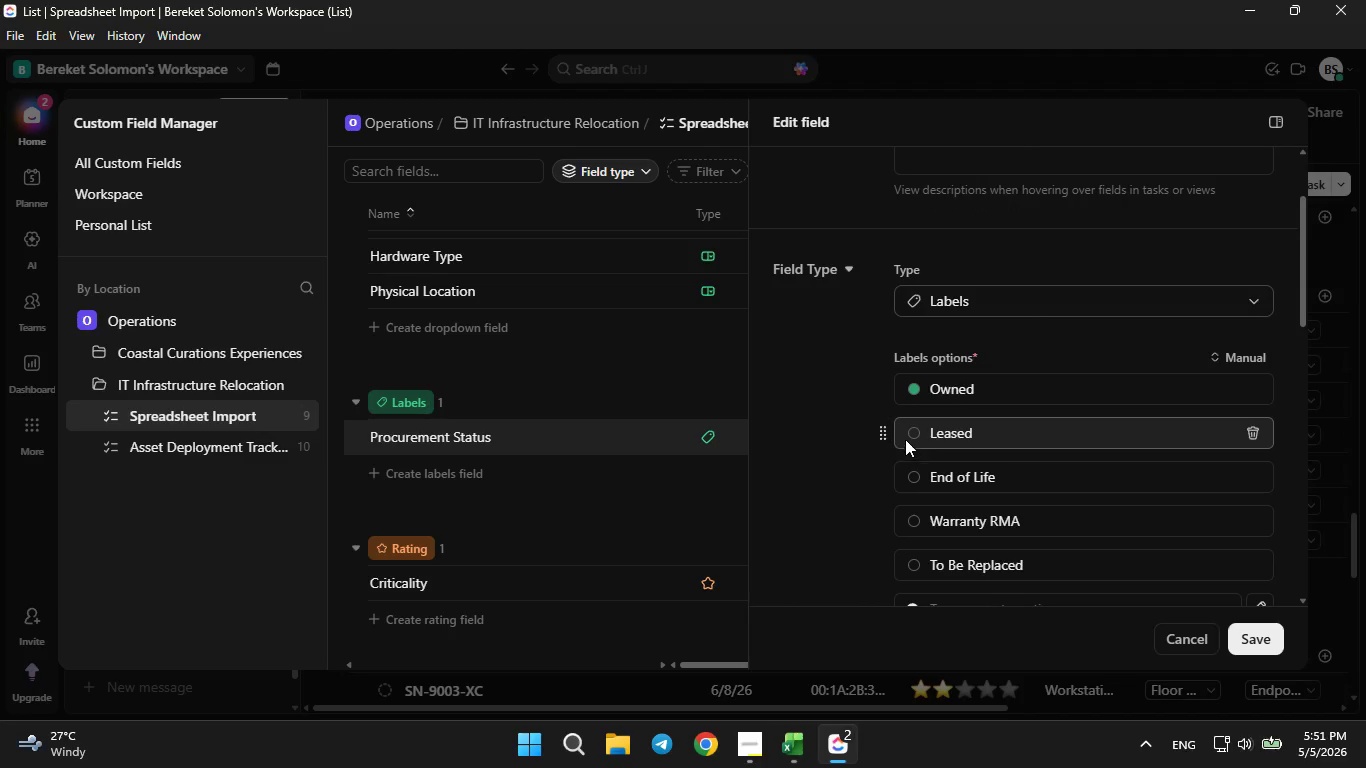 
left_click([905, 434])
 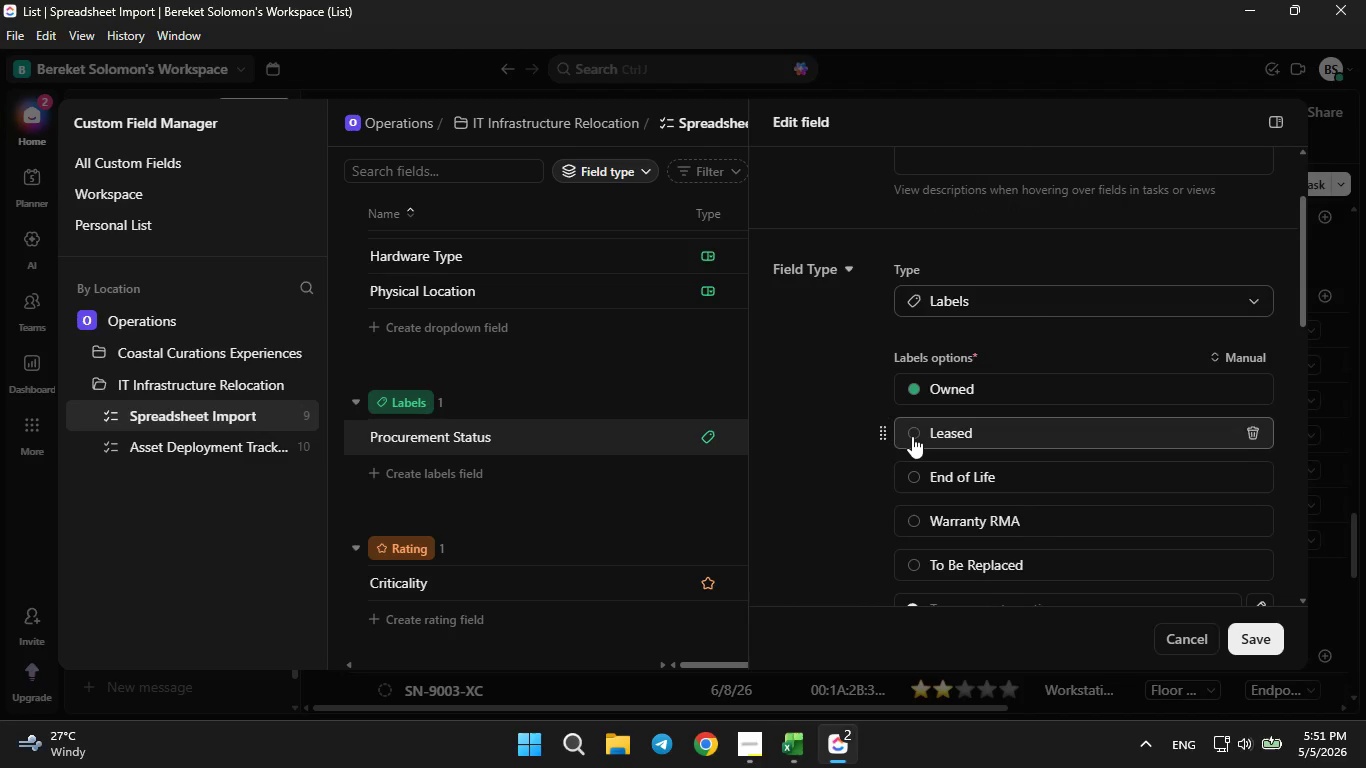 
double_click([912, 436])
 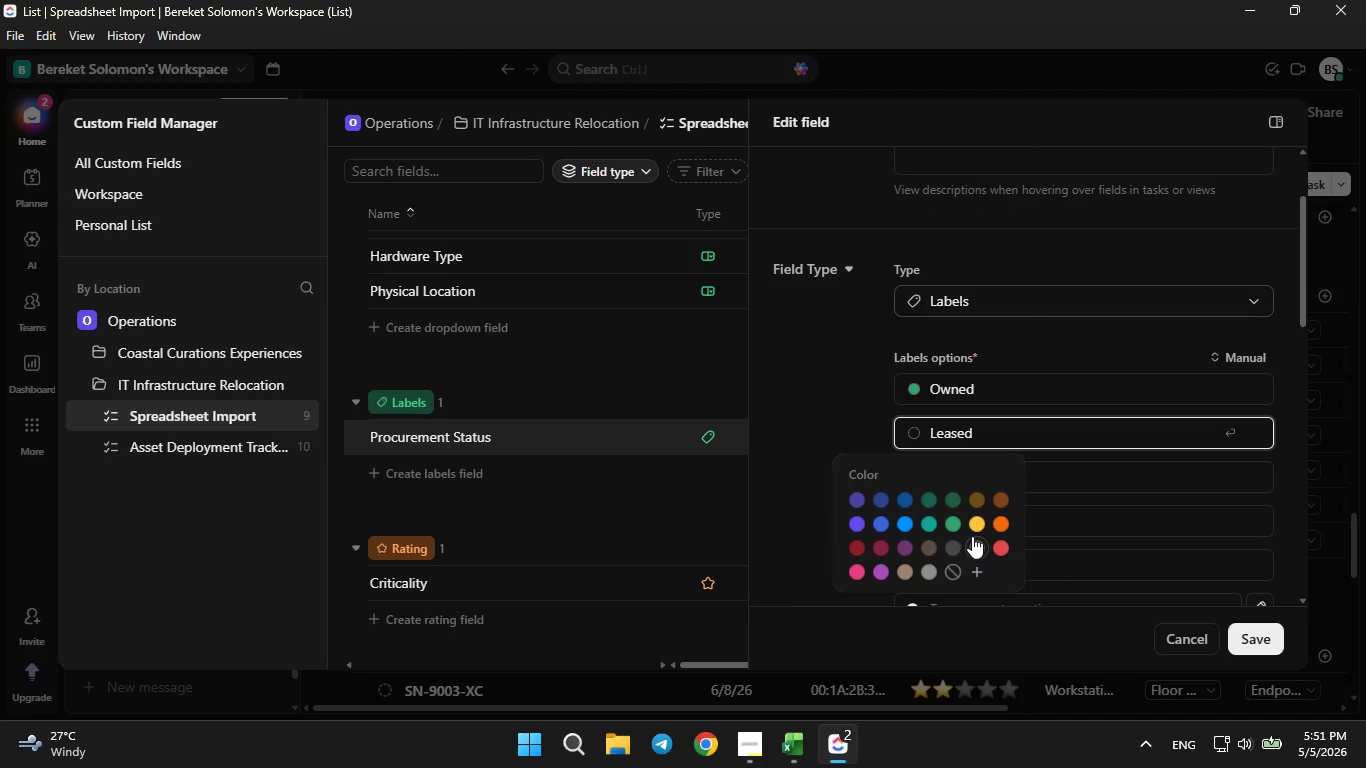 
left_click([975, 525])
 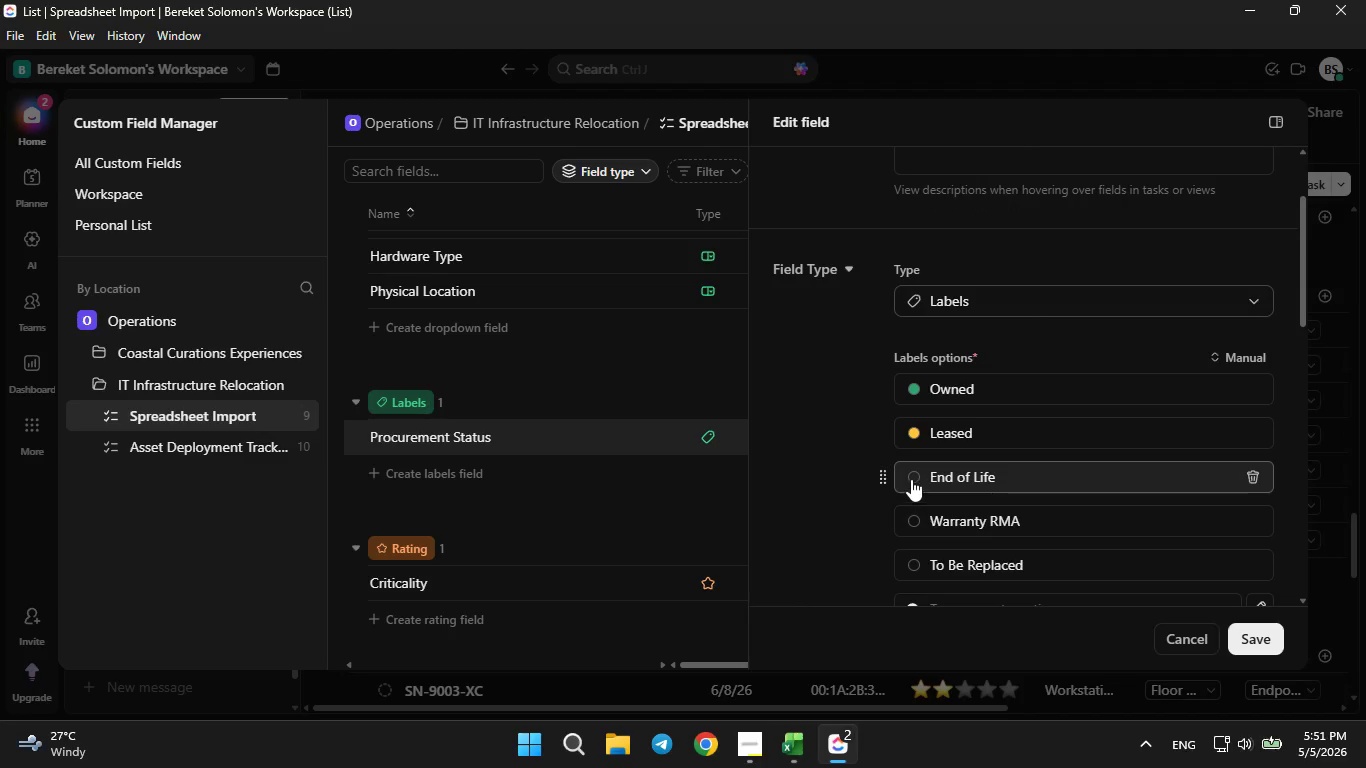 
left_click([911, 479])
 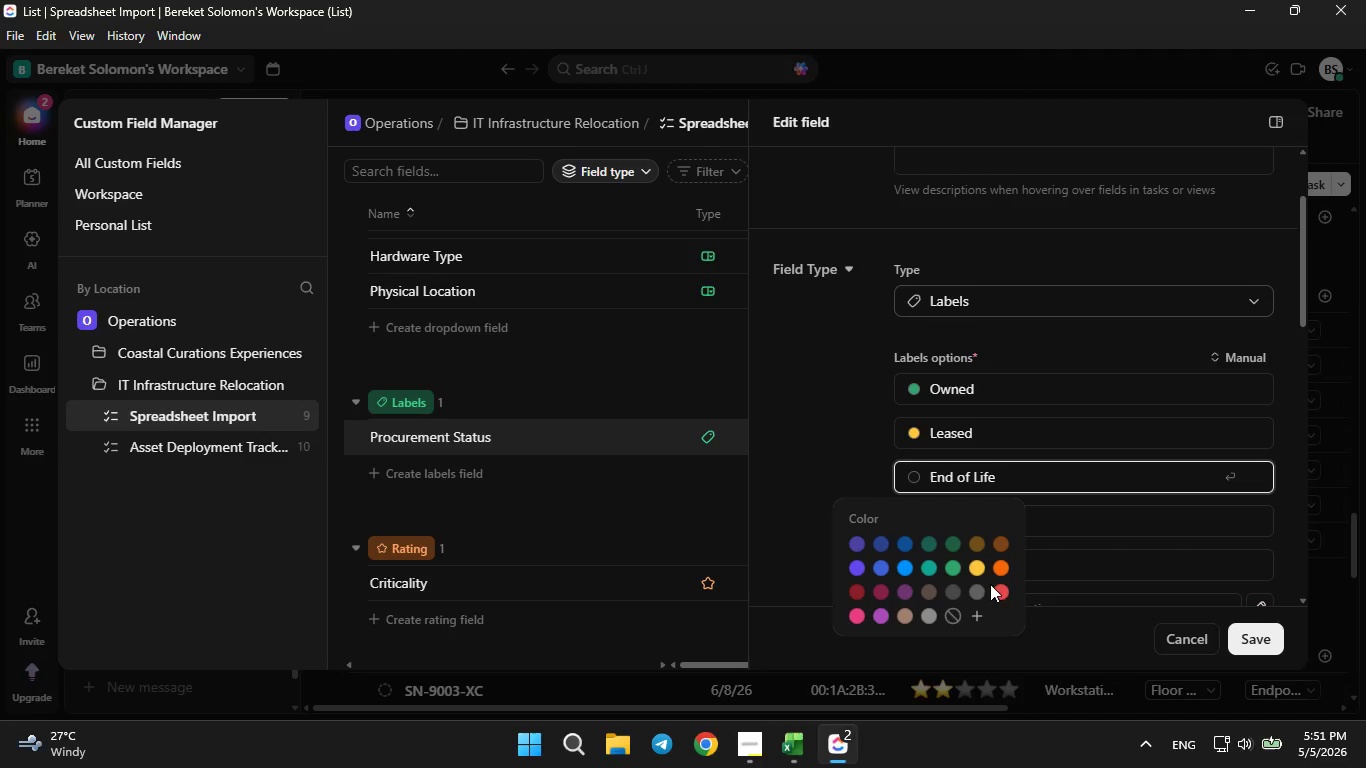 
left_click([997, 586])
 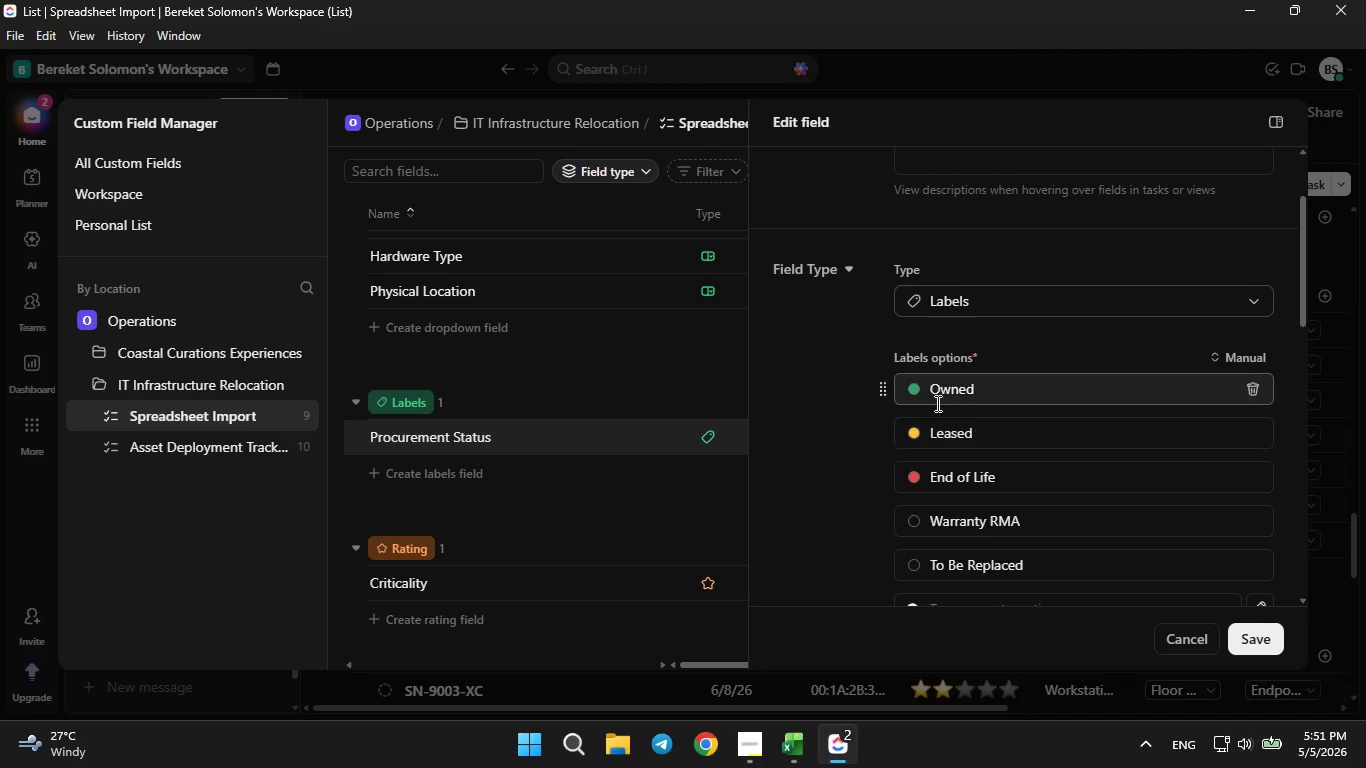 
scroll: coordinate [936, 403], scroll_direction: down, amount: 1.0
 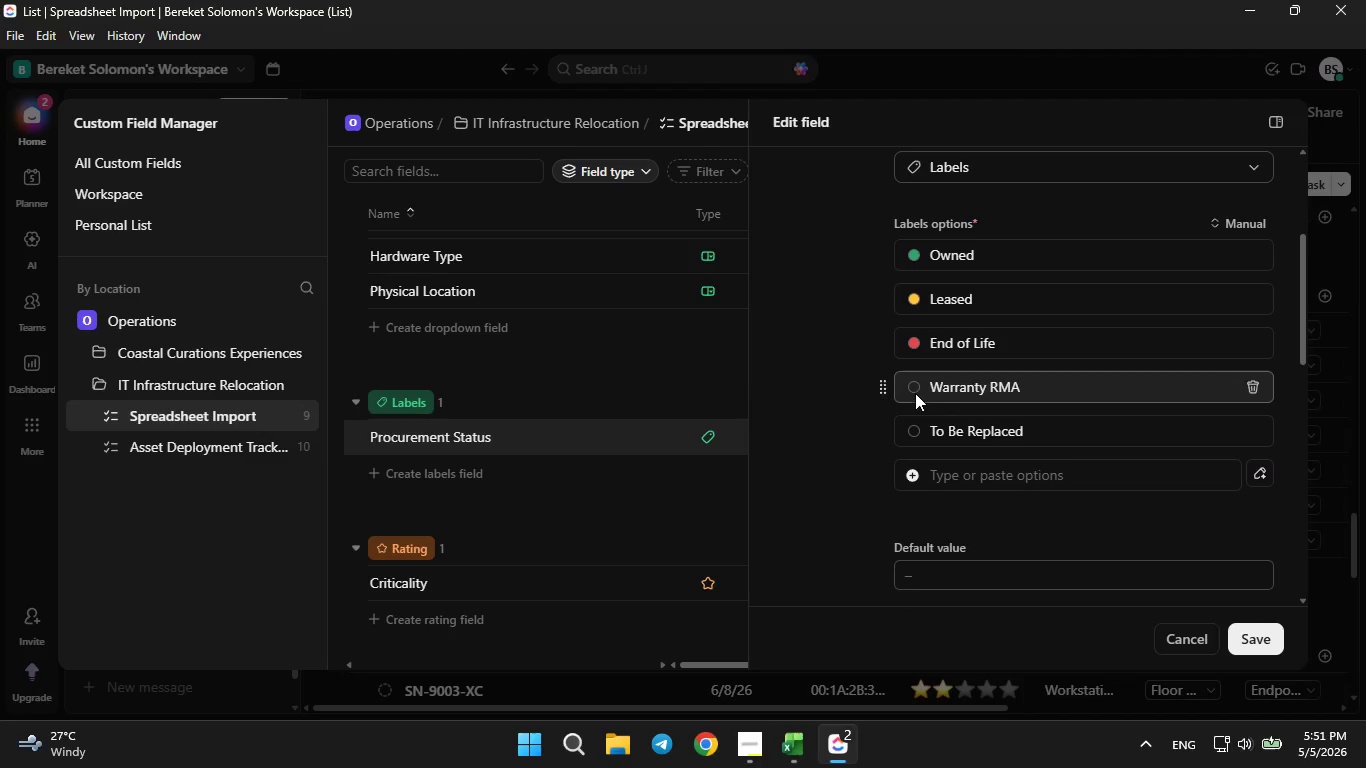 
left_click([914, 386])
 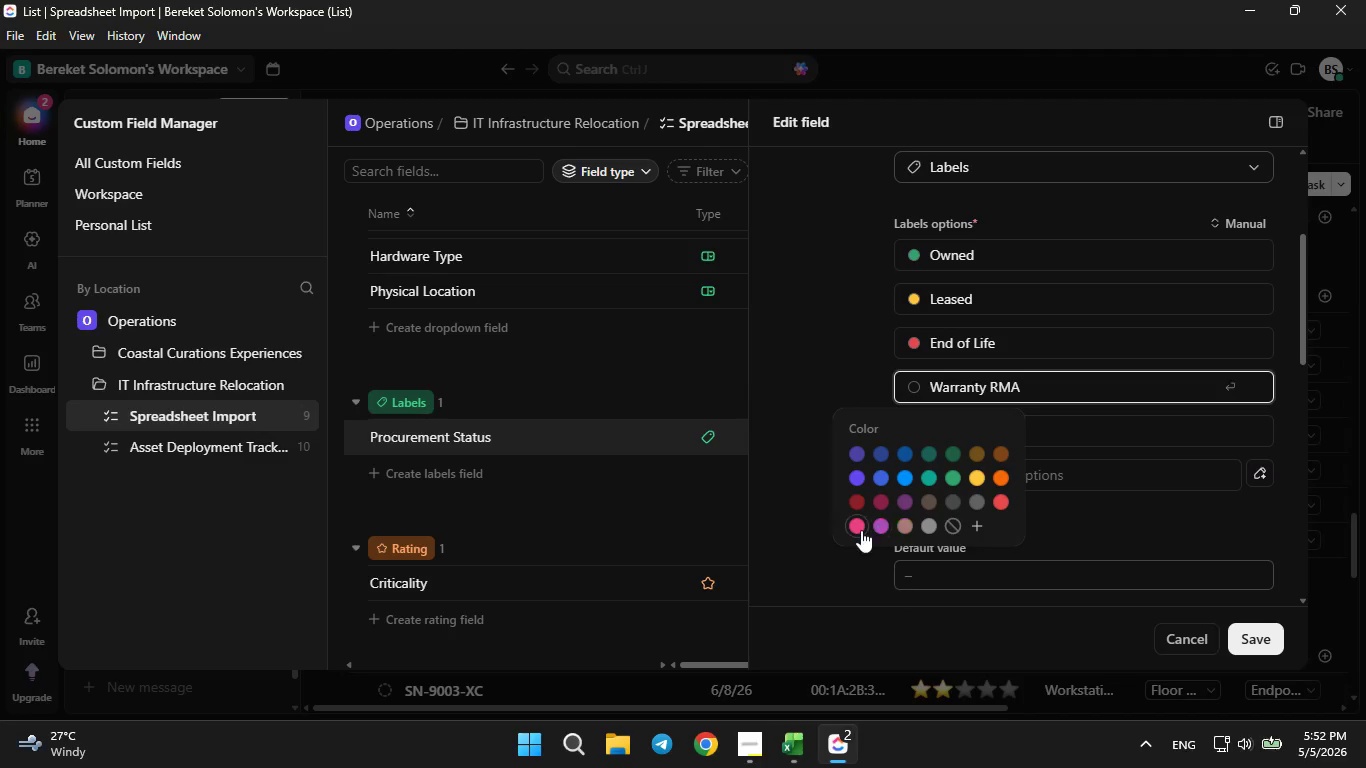 
left_click([861, 530])
 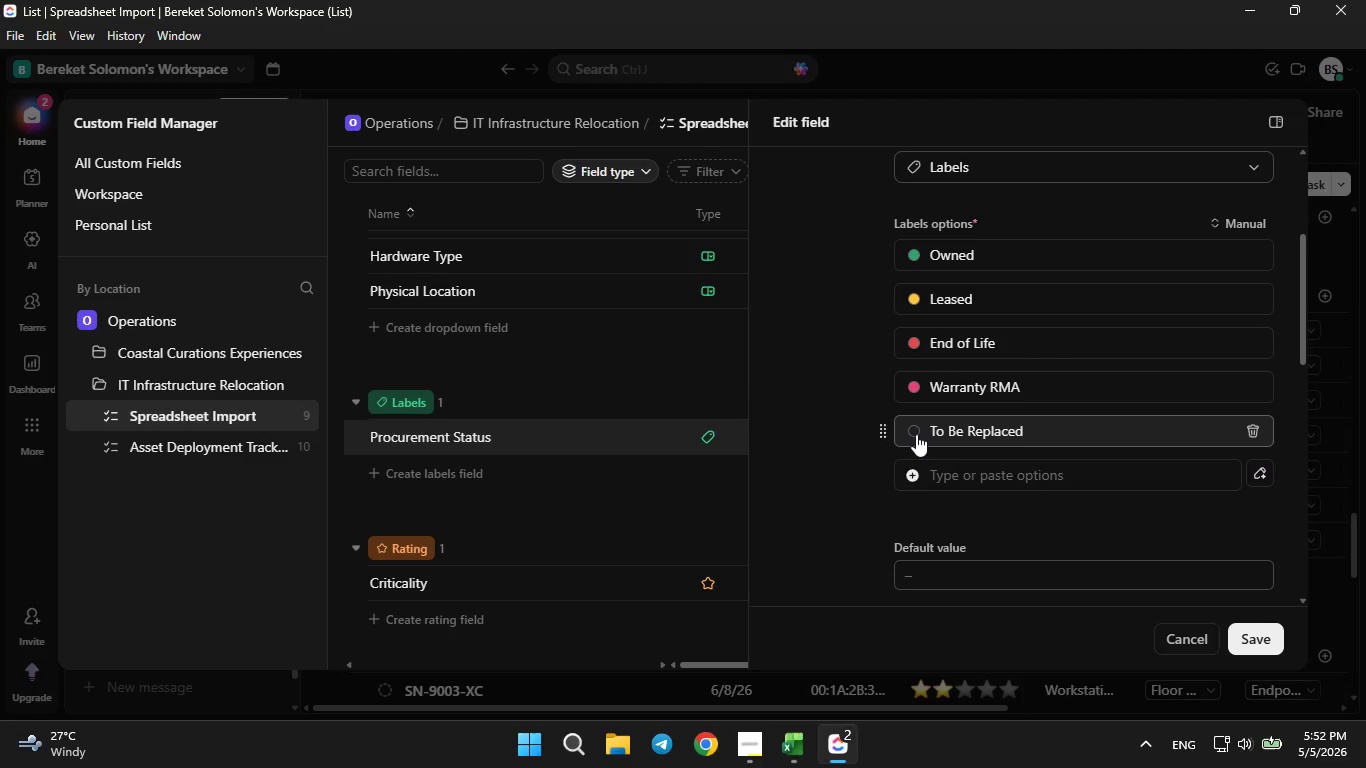 
left_click([916, 432])
 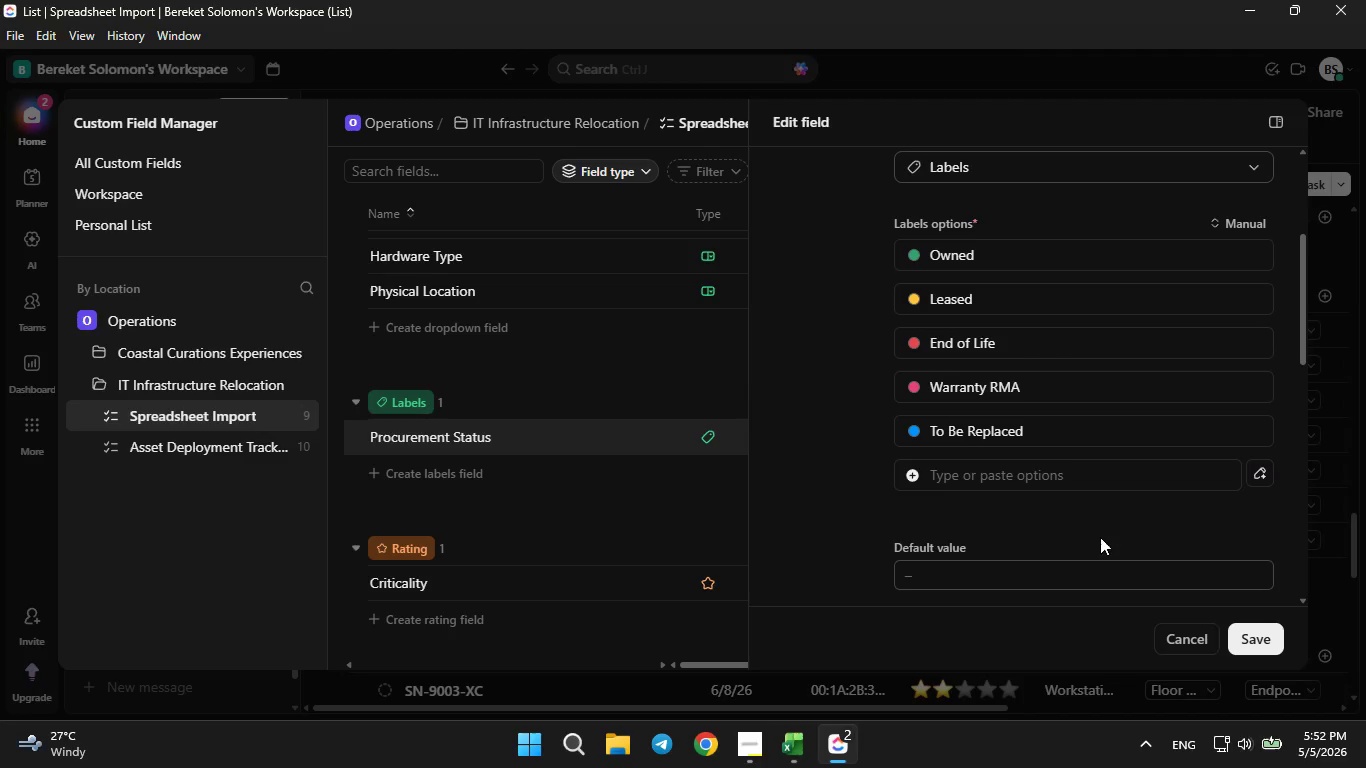 
left_click([1238, 643])
 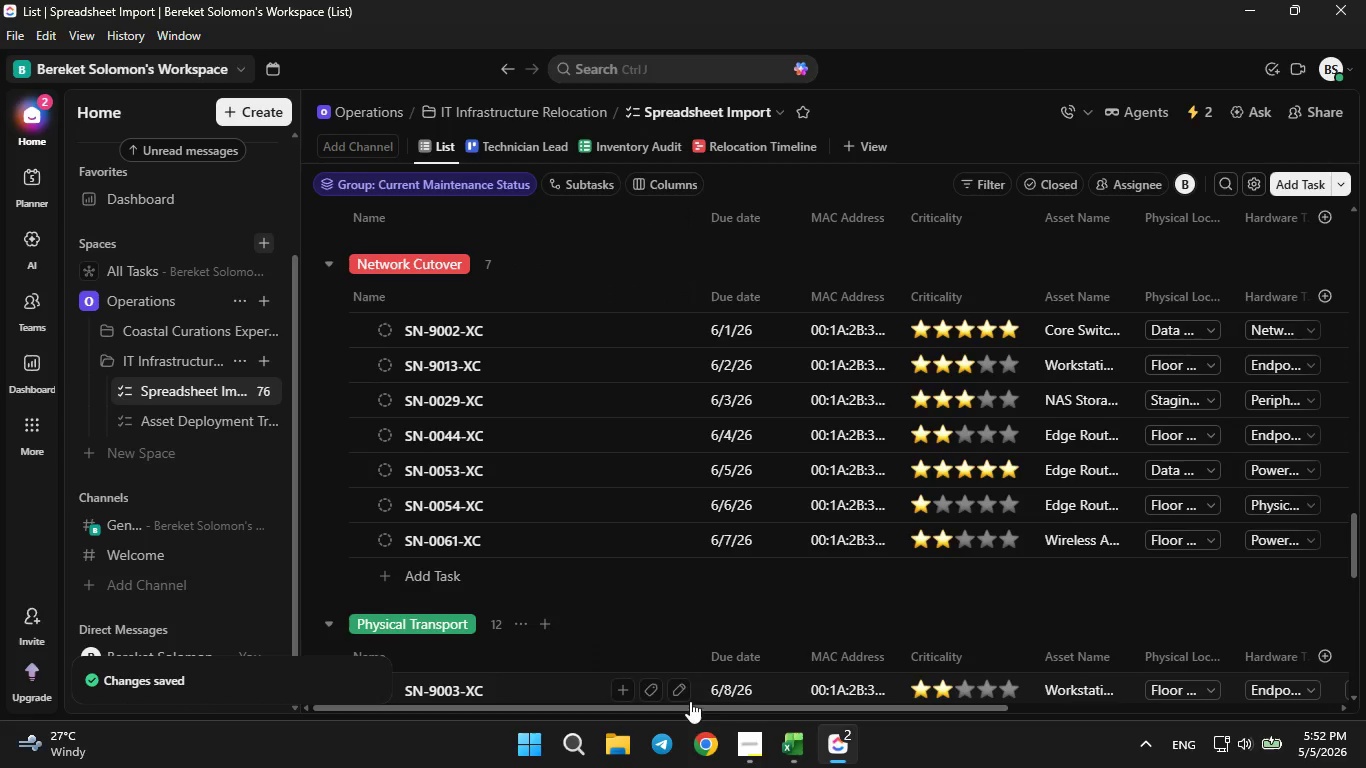 
wait(6.38)
 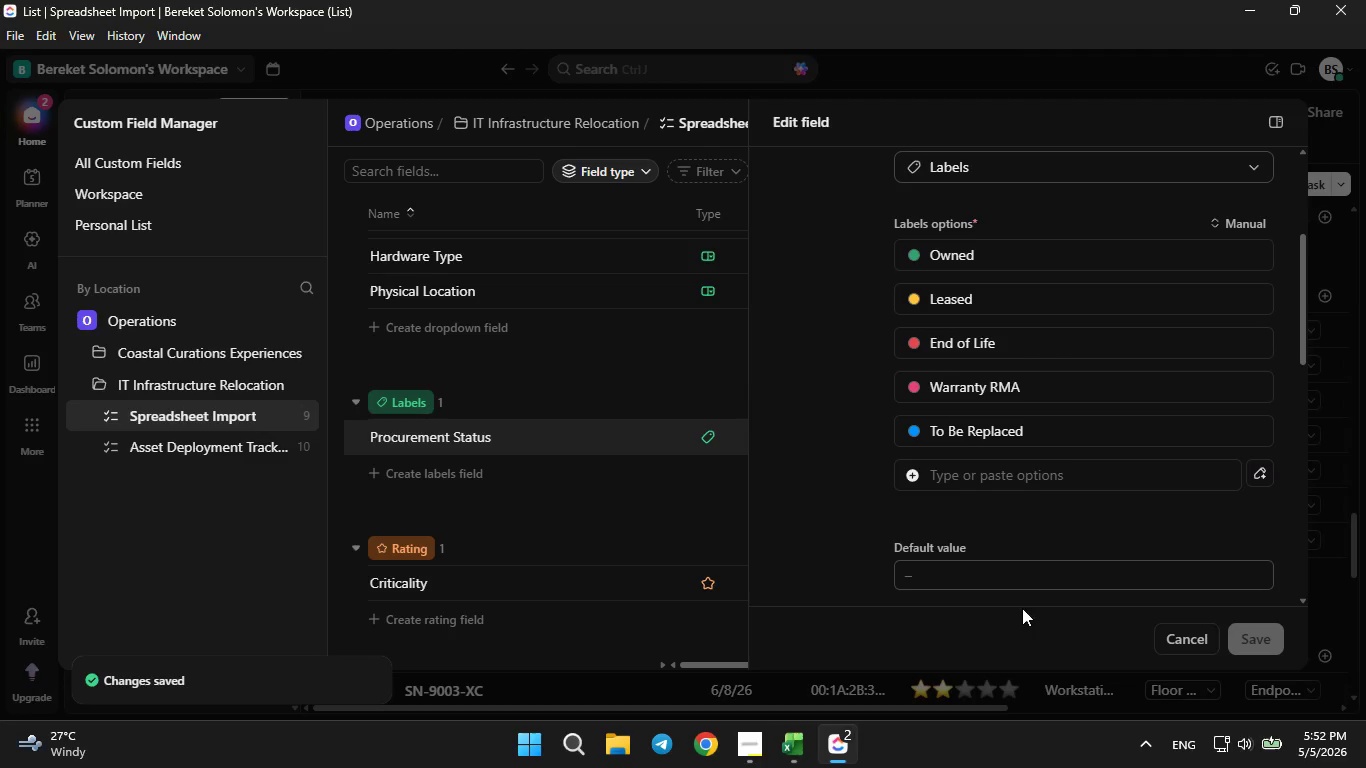 
left_click_drag(start_coordinate=[703, 706], to_coordinate=[659, 680])
 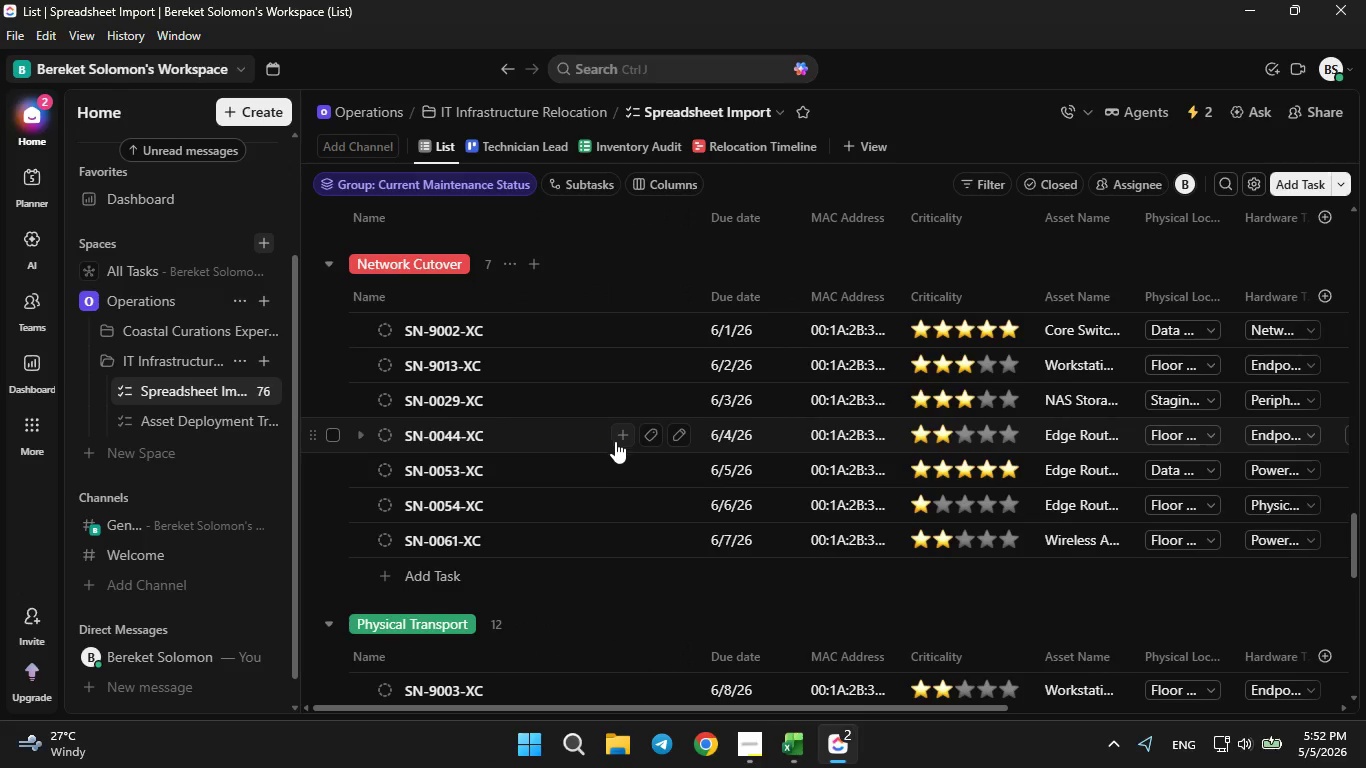 
mouse_move([609, 417])
 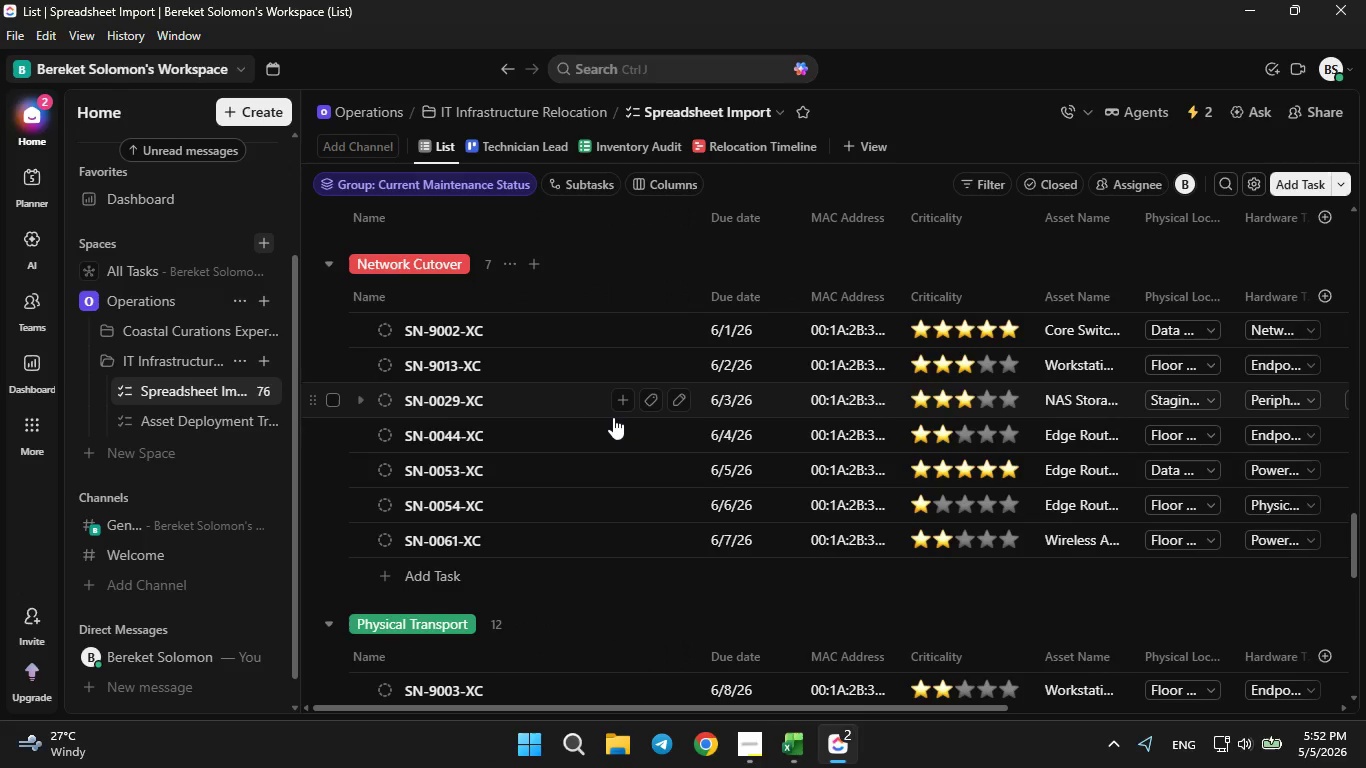 
mouse_move([627, 396])
 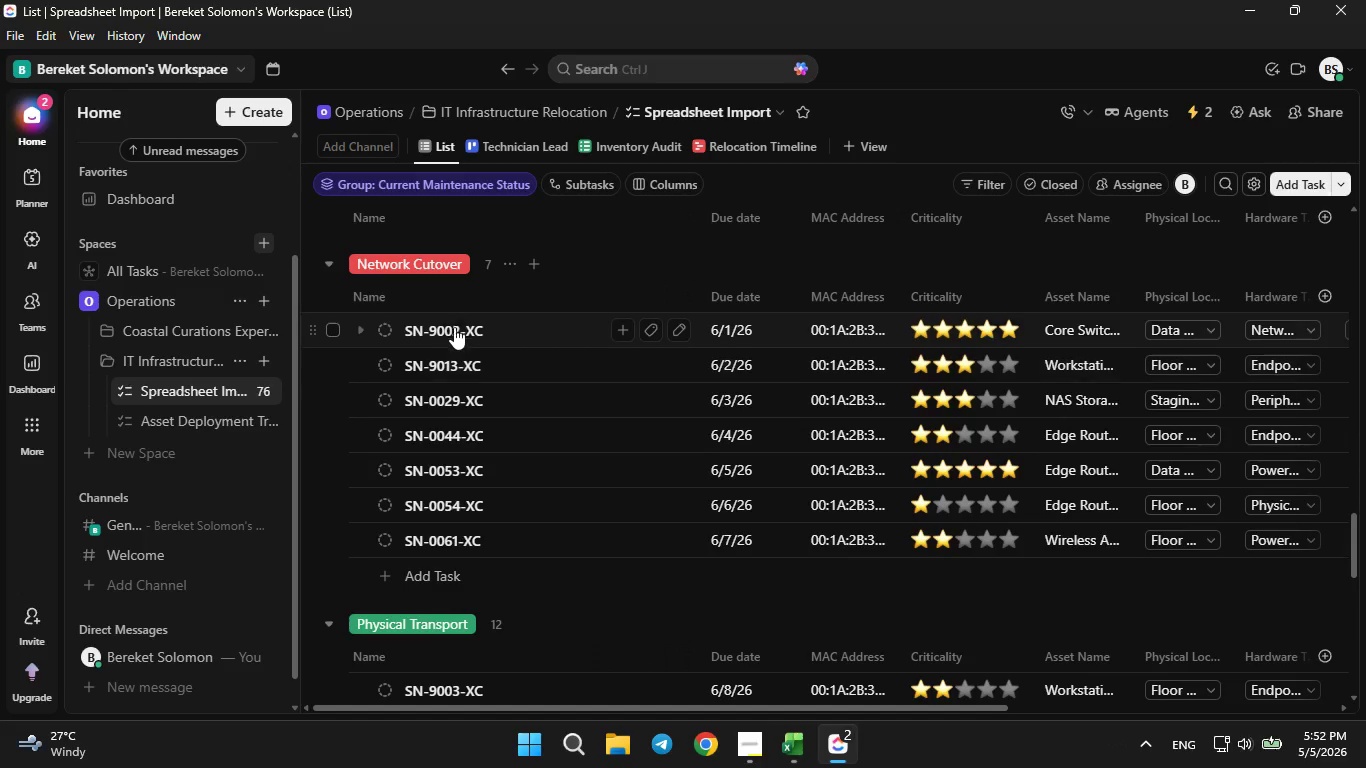 
left_click([445, 320])
 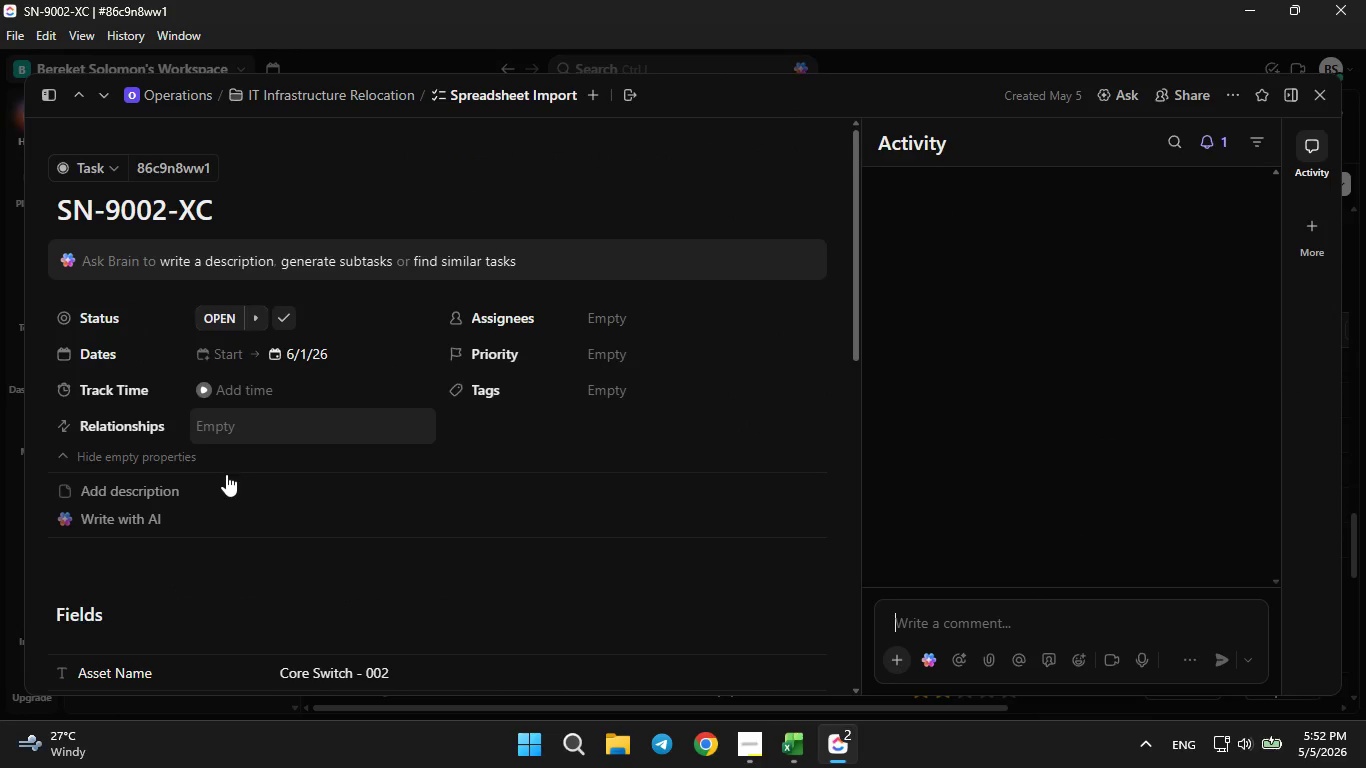 
wait(5.42)
 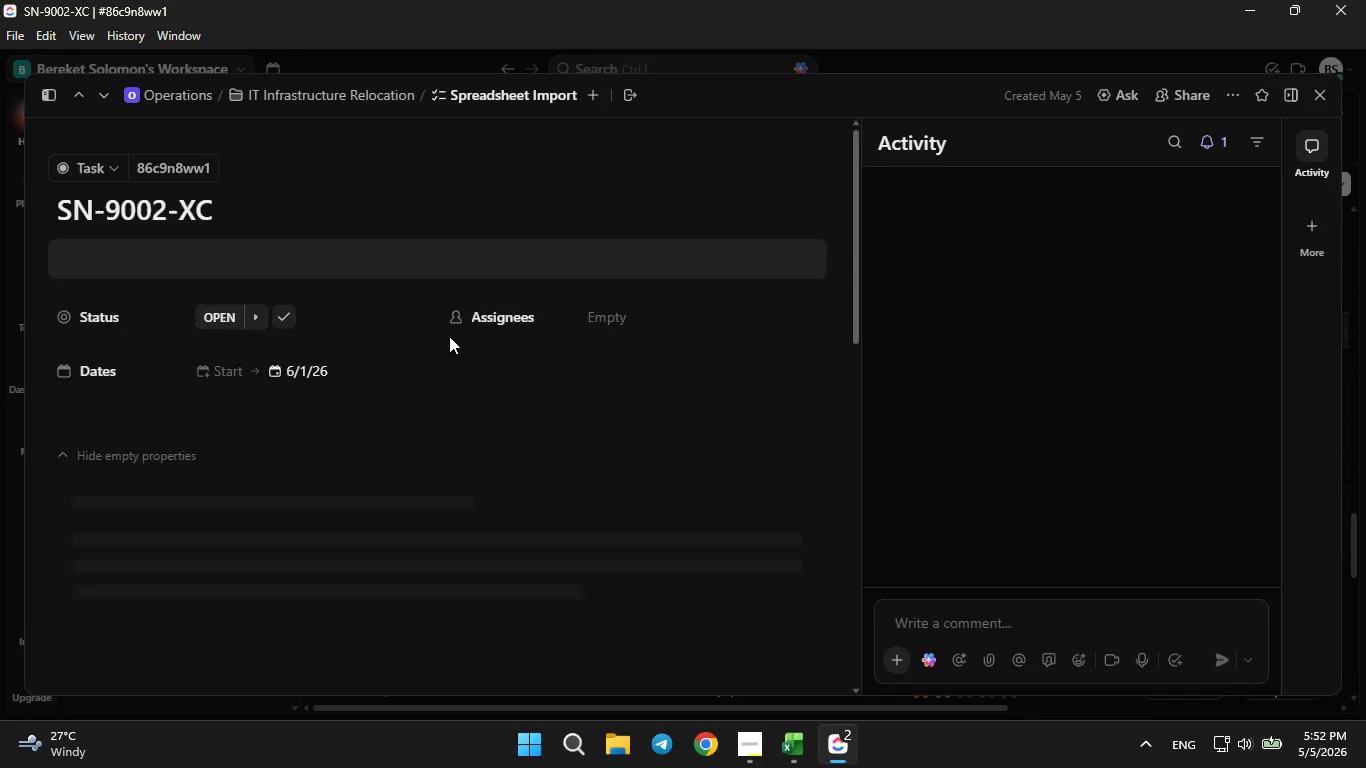 
scroll: coordinate [302, 467], scroll_direction: down, amount: 2.0
 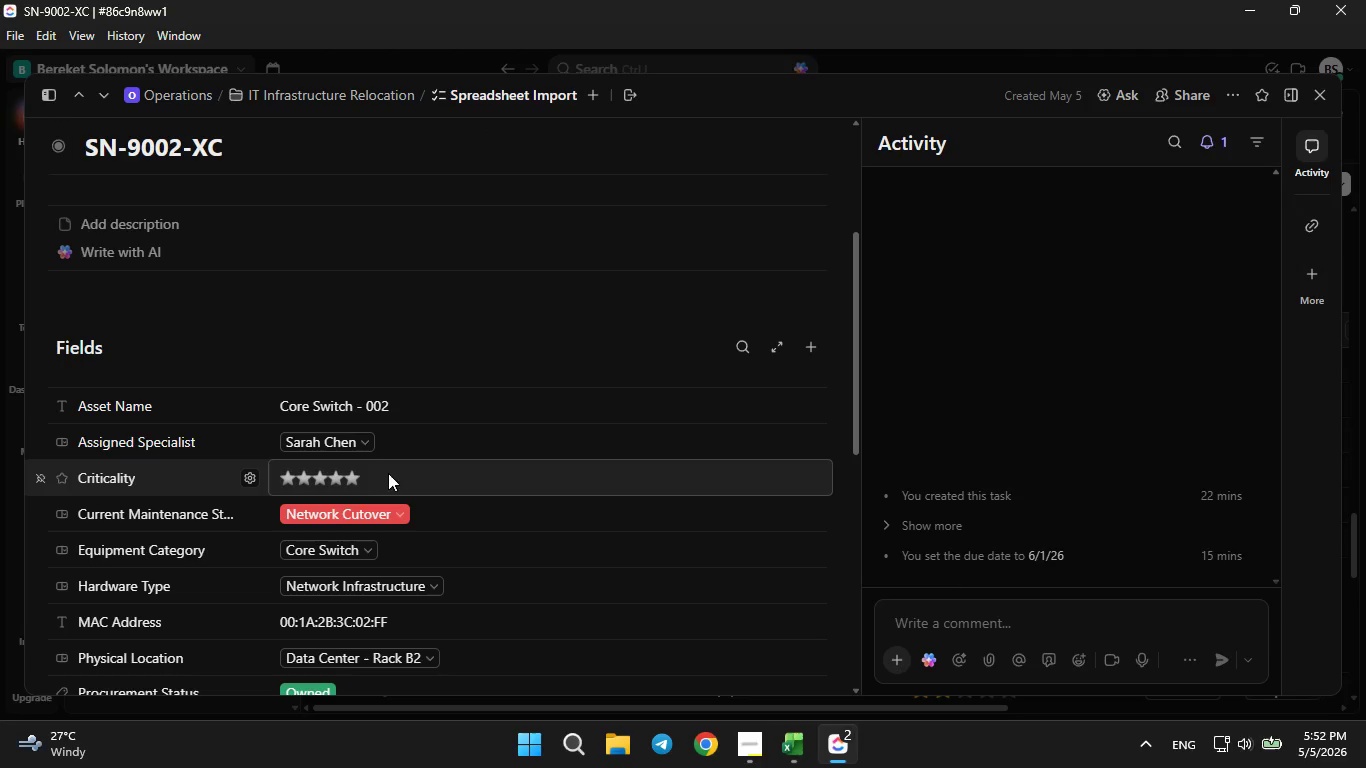 
wait(5.02)
 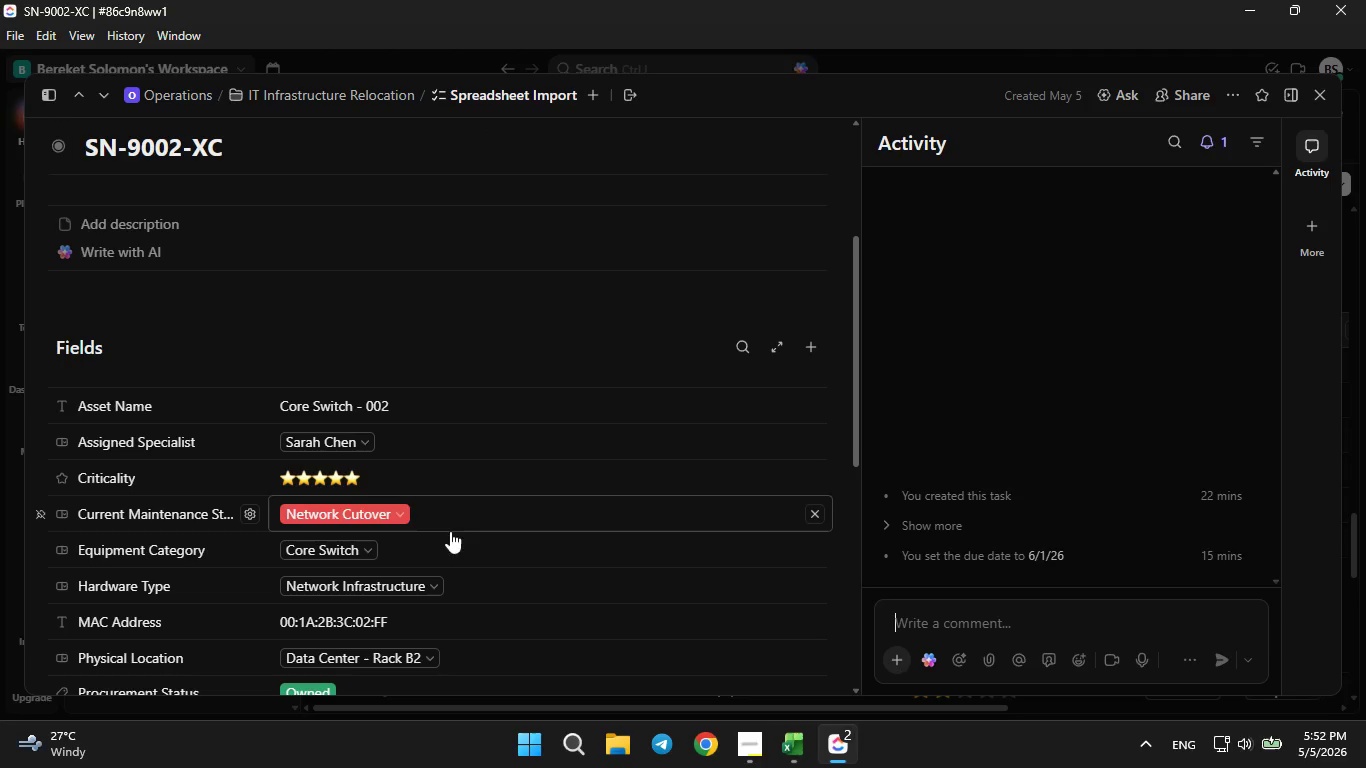 
left_click([354, 476])
 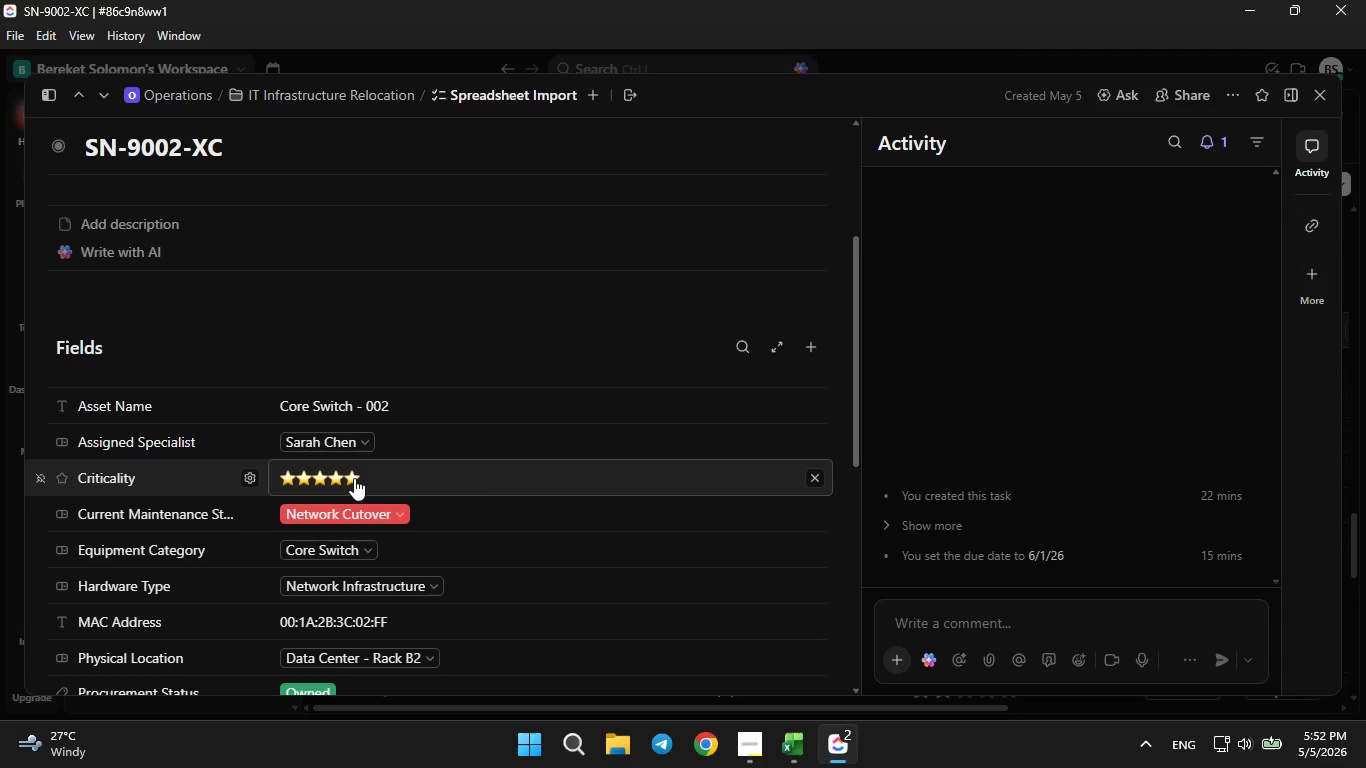 
double_click([354, 476])
 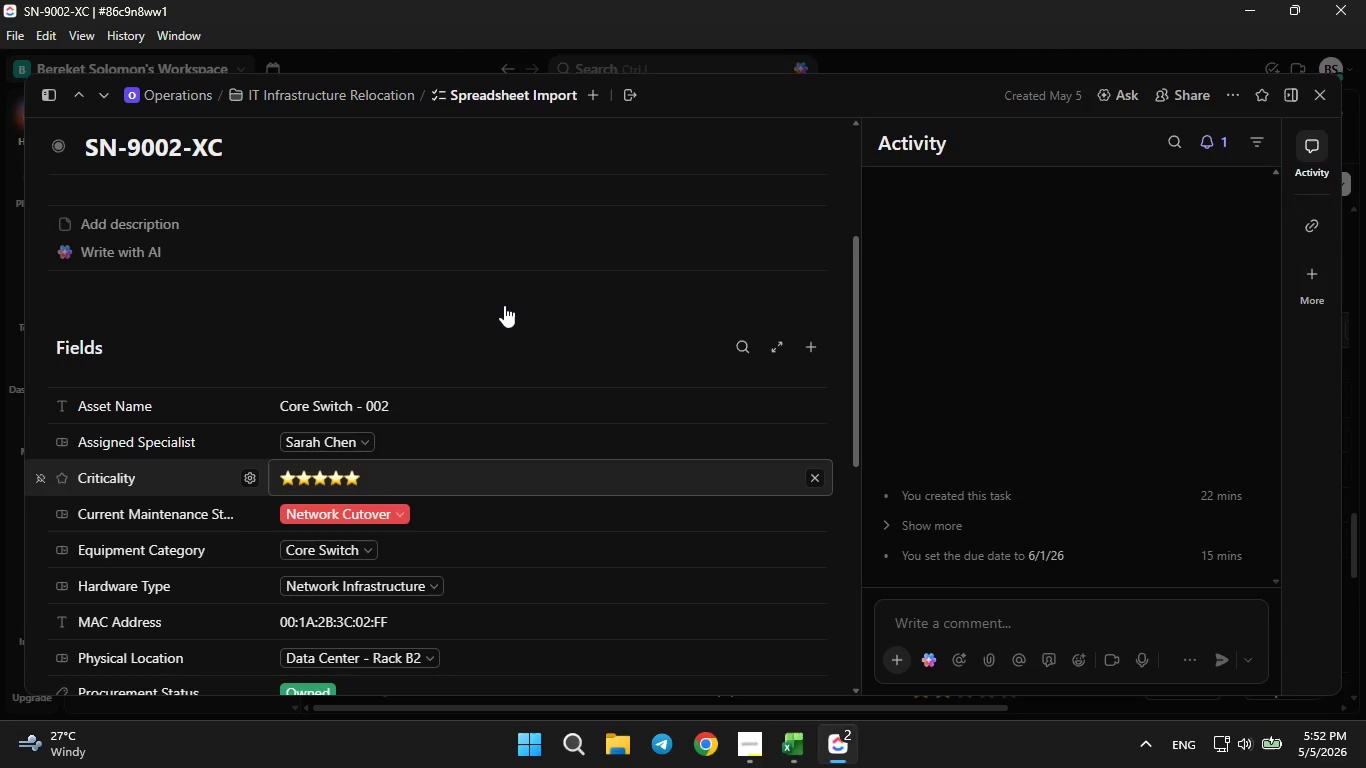 
left_click([504, 299])
 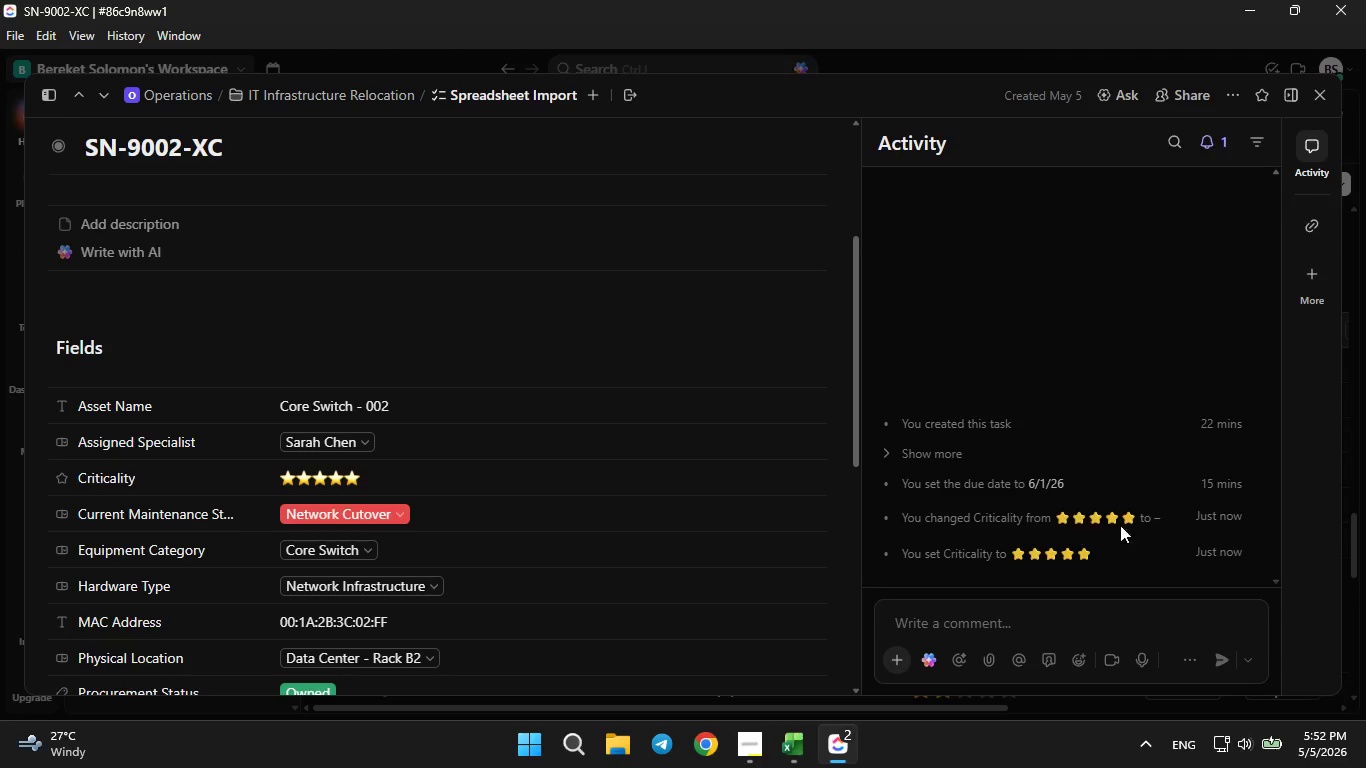 
wait(11.92)
 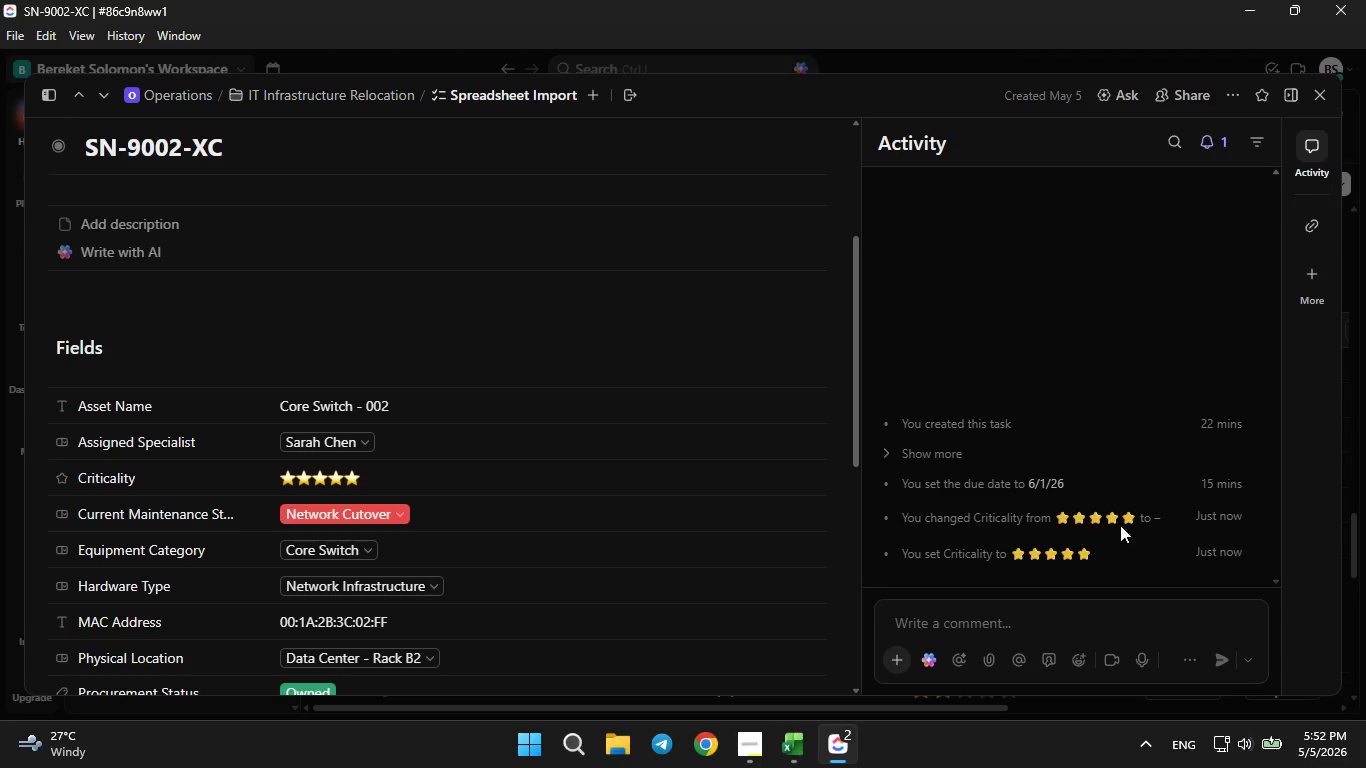 
scroll: coordinate [577, 501], scroll_direction: down, amount: 1.0
 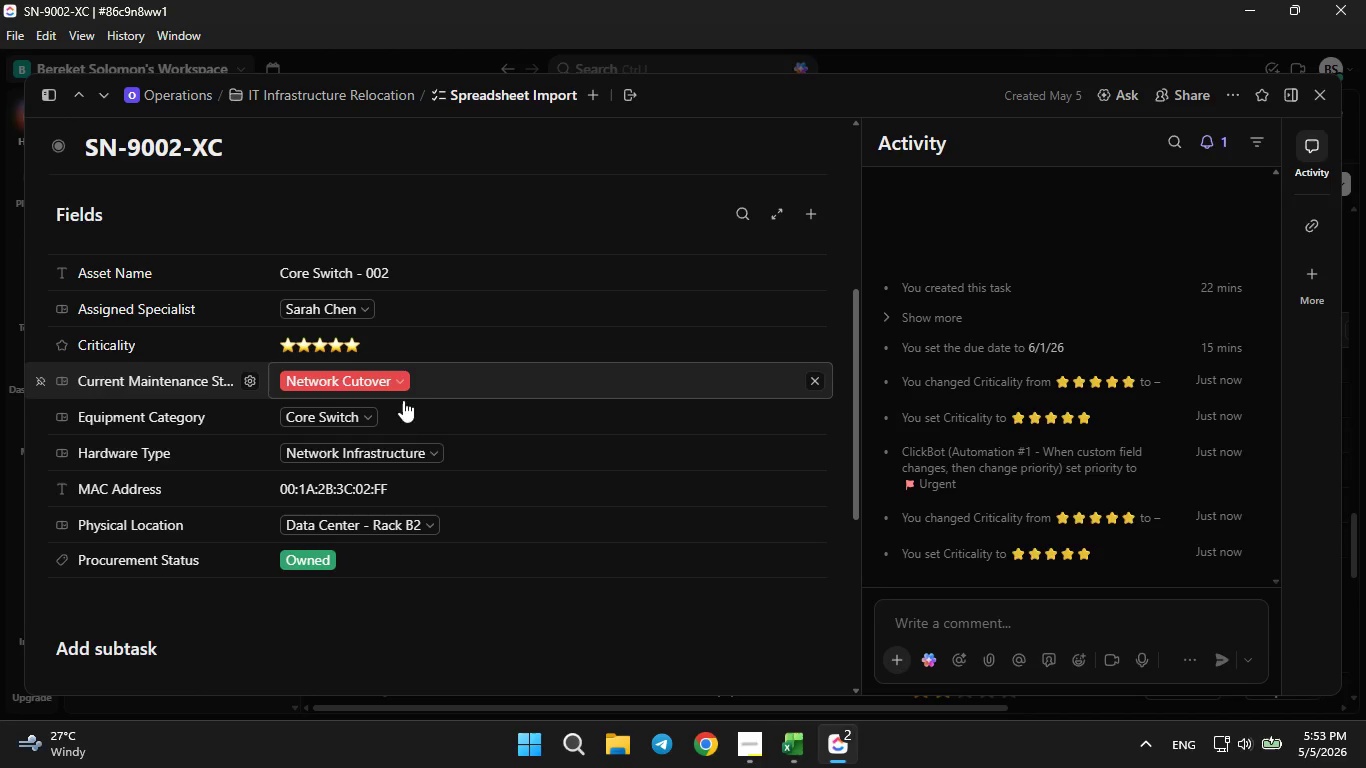 
scroll: coordinate [457, 448], scroll_direction: up, amount: 1.0
 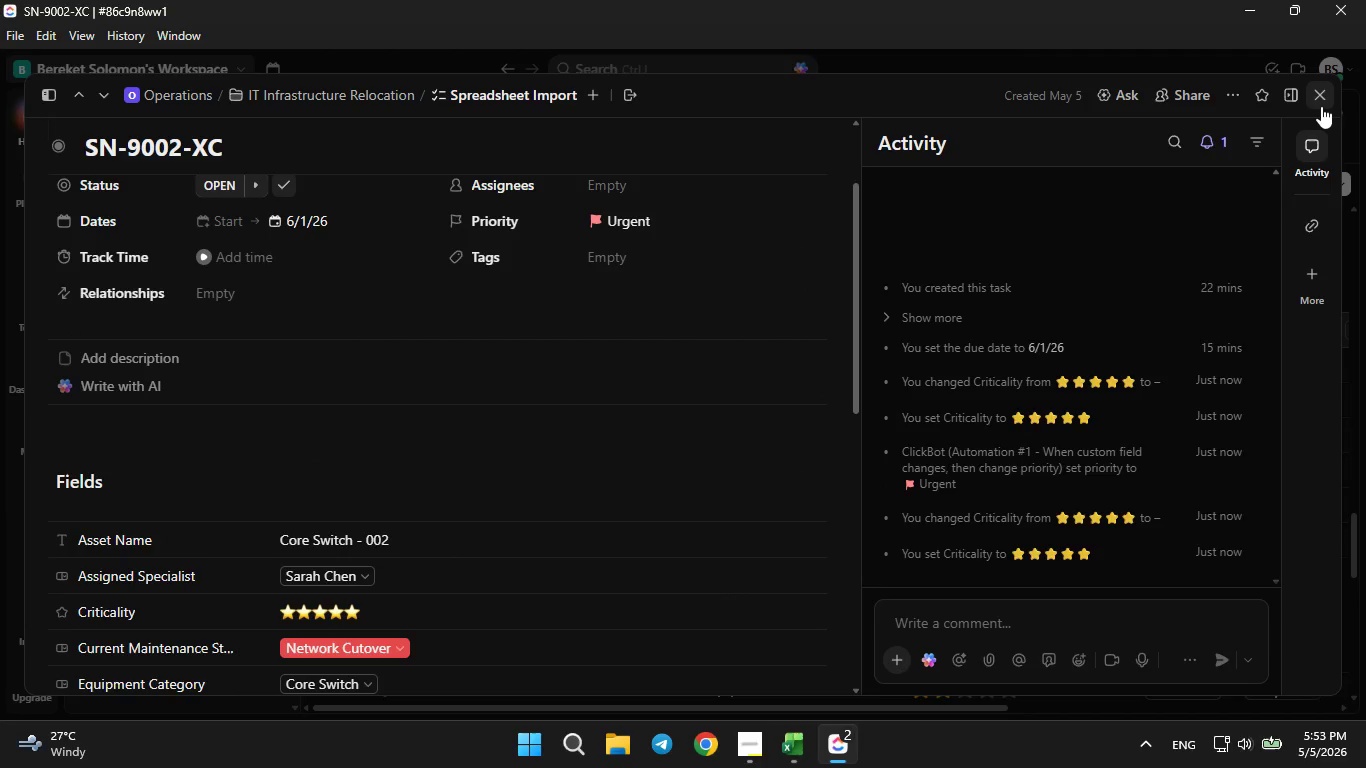 
left_click([1321, 105])
 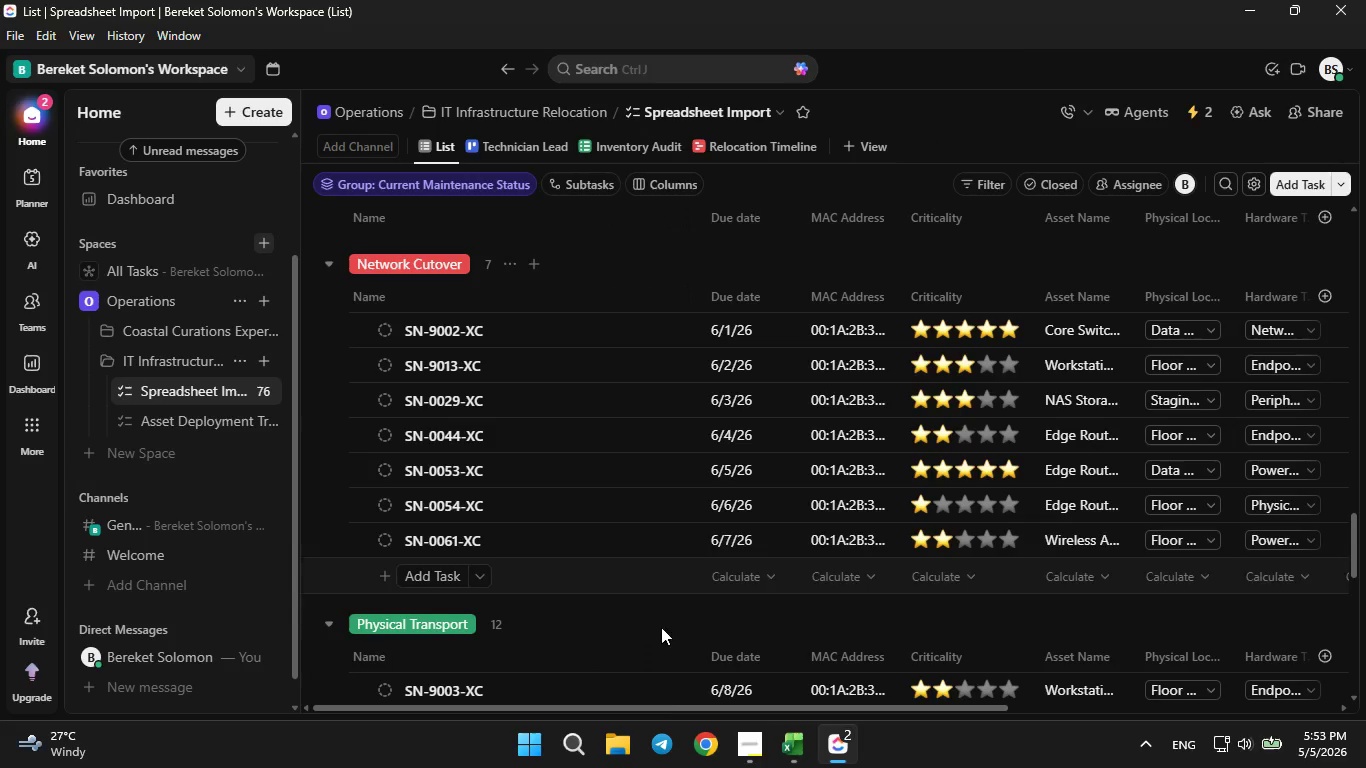 
left_click_drag(start_coordinate=[666, 711], to_coordinate=[1063, 709])
 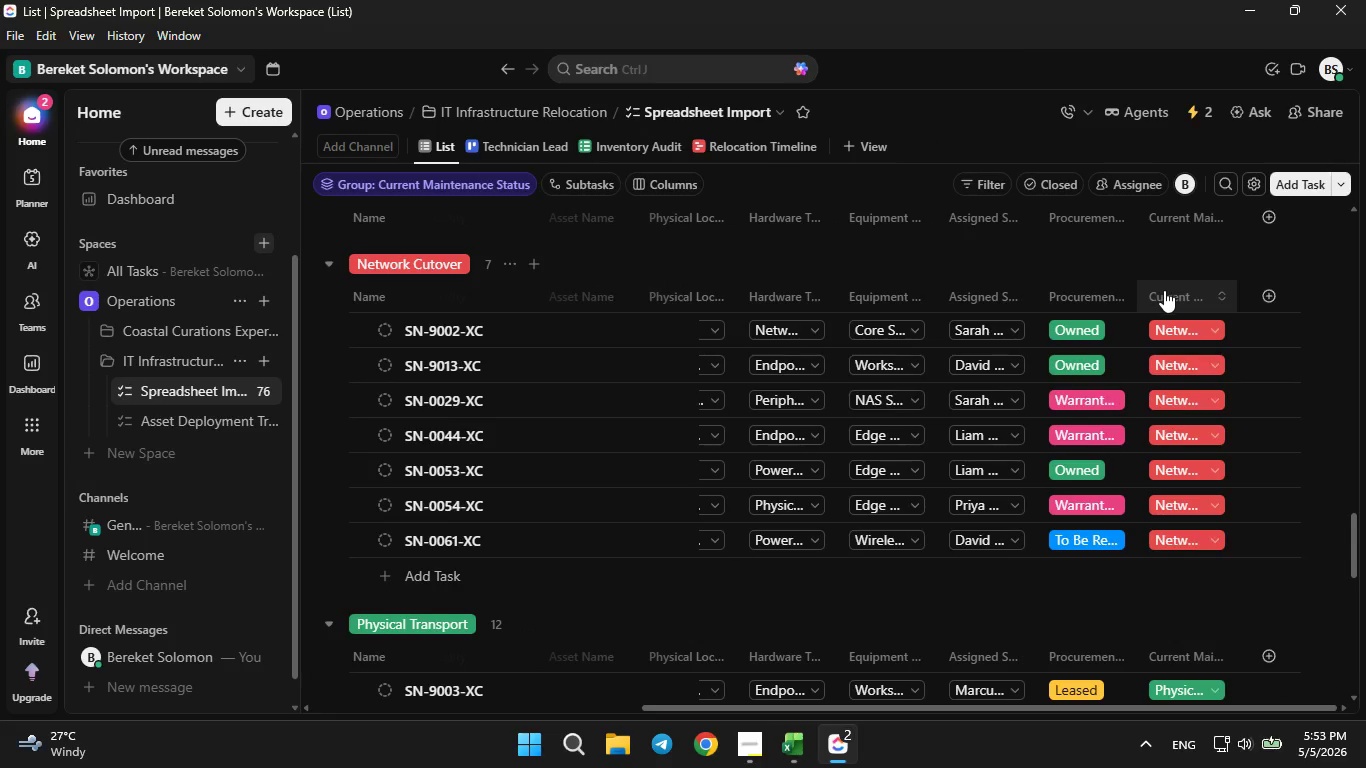 
left_click_drag(start_coordinate=[1164, 290], to_coordinate=[645, 297])
 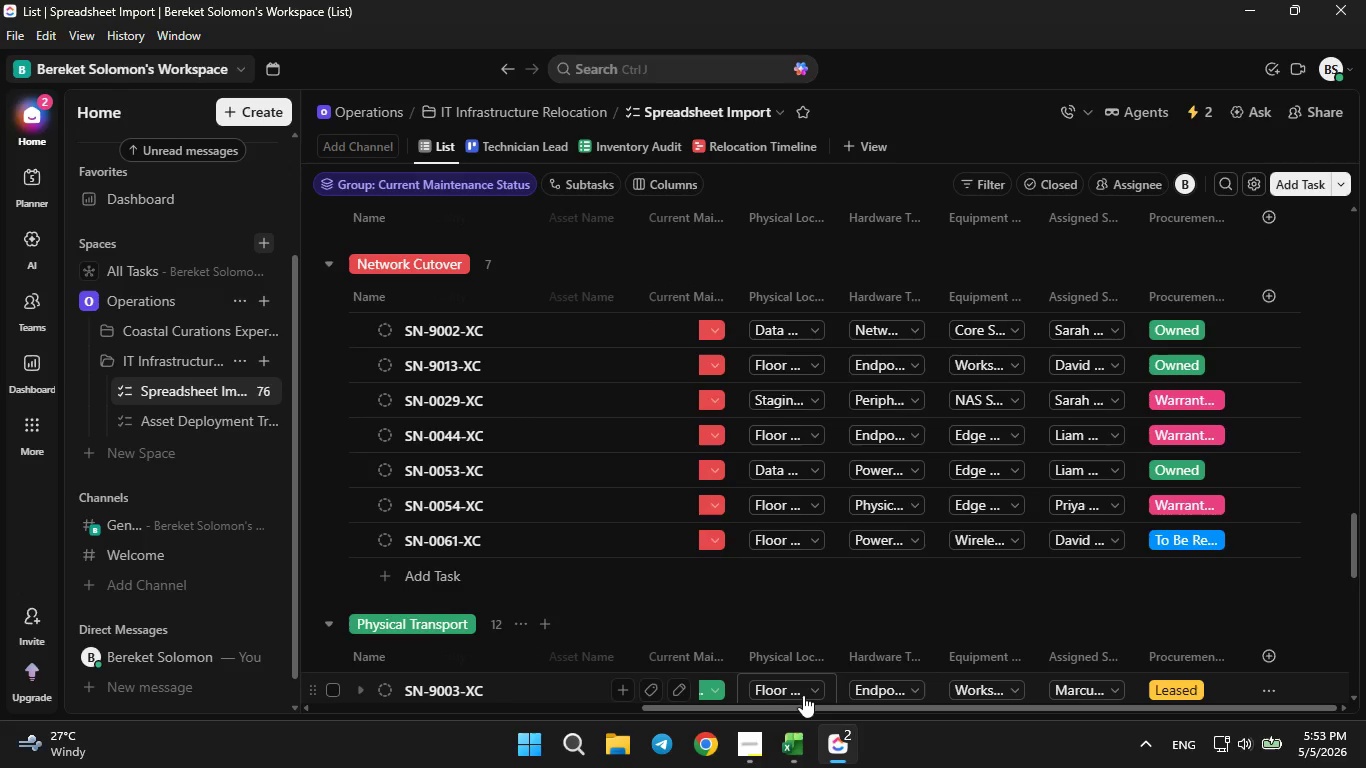 
left_click_drag(start_coordinate=[803, 707], to_coordinate=[622, 718])
 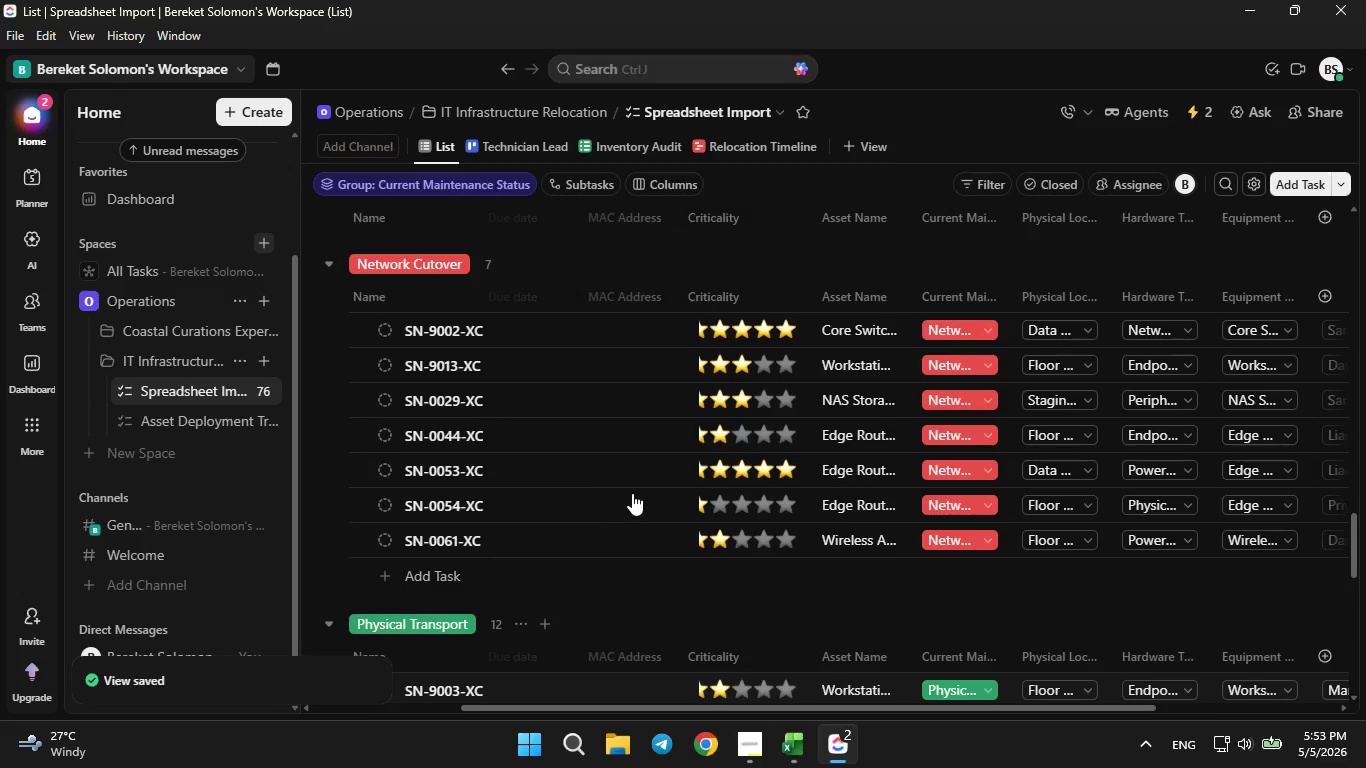 
scroll: coordinate [632, 492], scroll_direction: down, amount: 1.0
 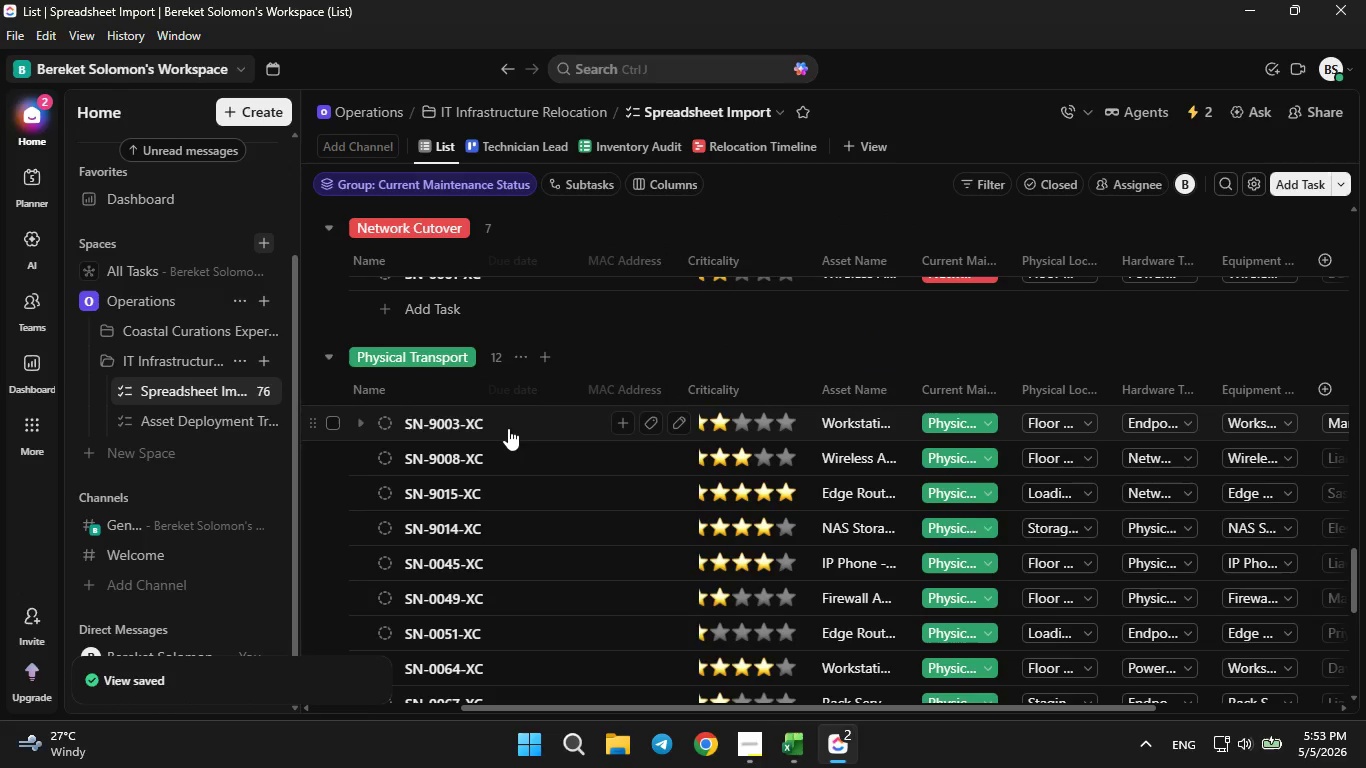 
left_click([508, 422])
 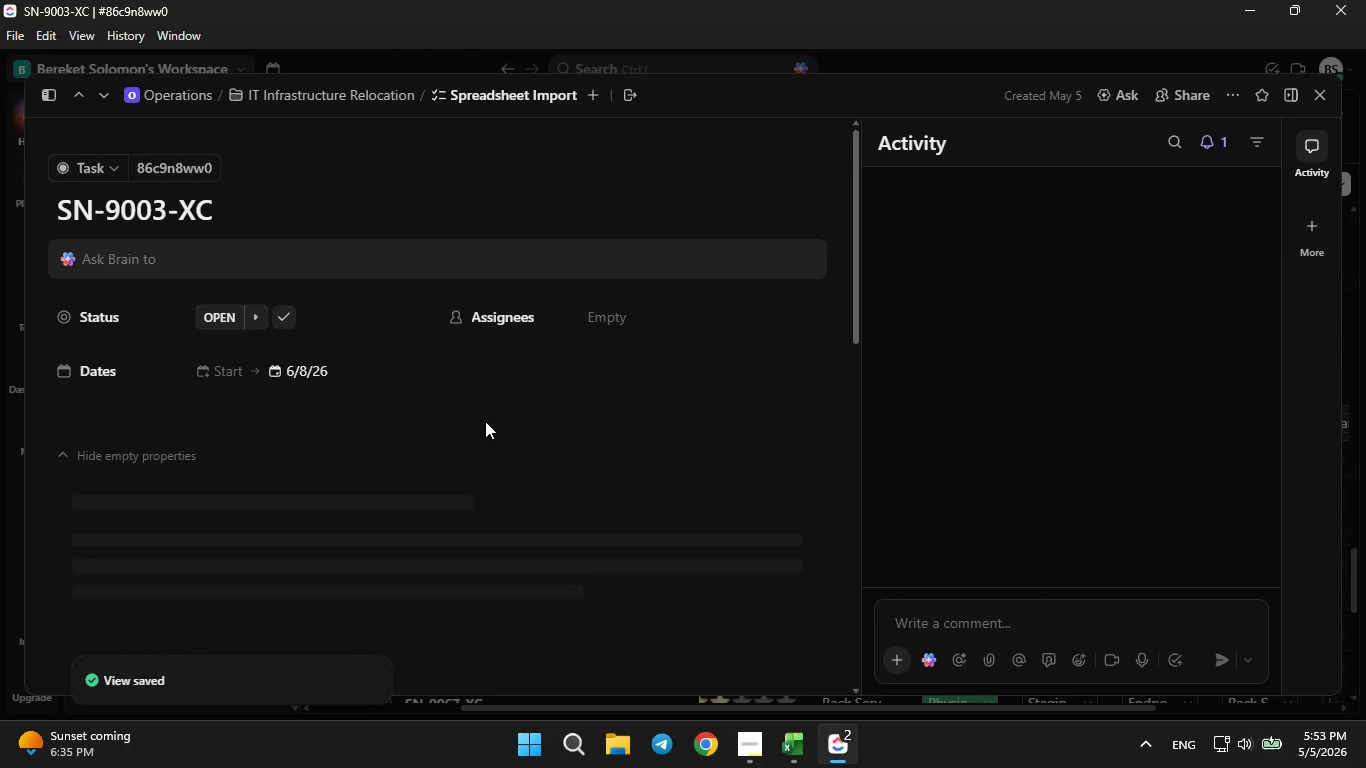 
scroll: coordinate [381, 488], scroll_direction: down, amount: 2.0
 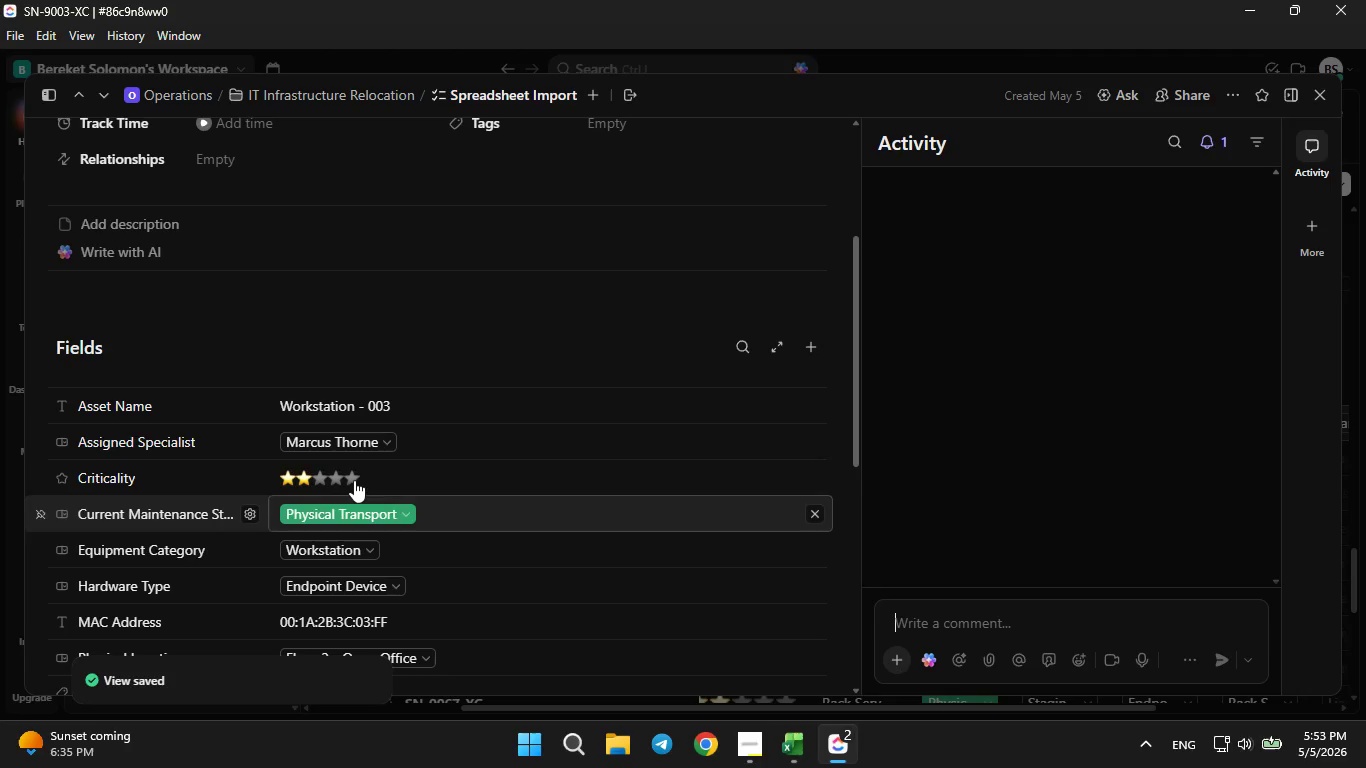 
double_click([351, 477])
 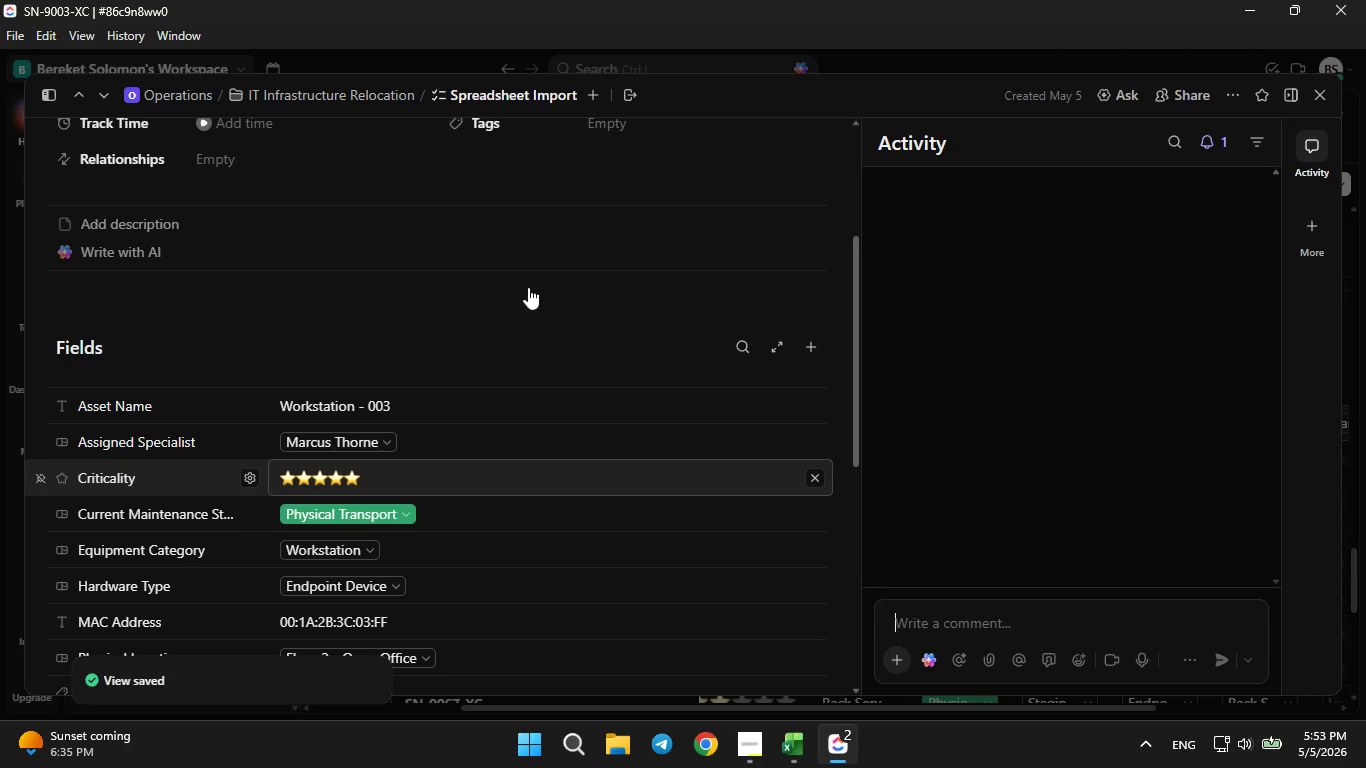 
left_click([527, 278])
 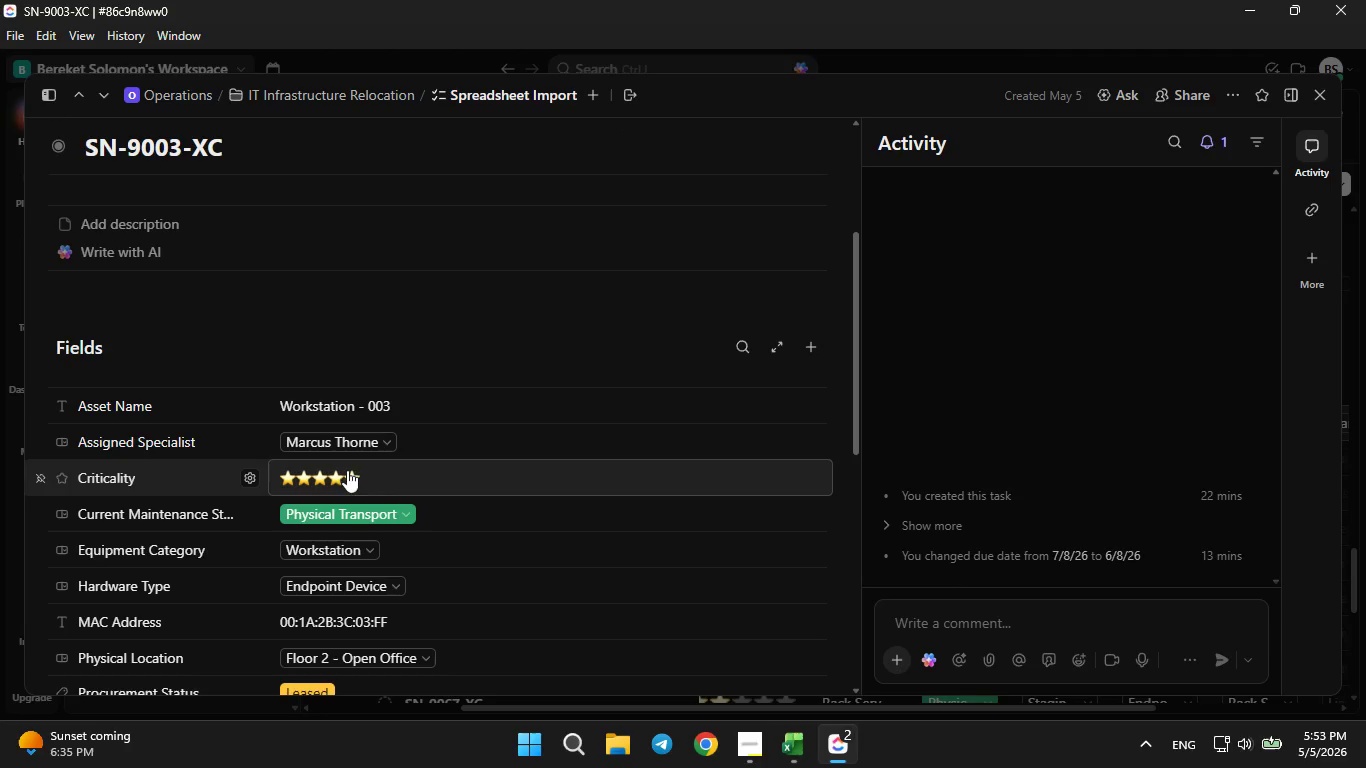 
wait(8.86)
 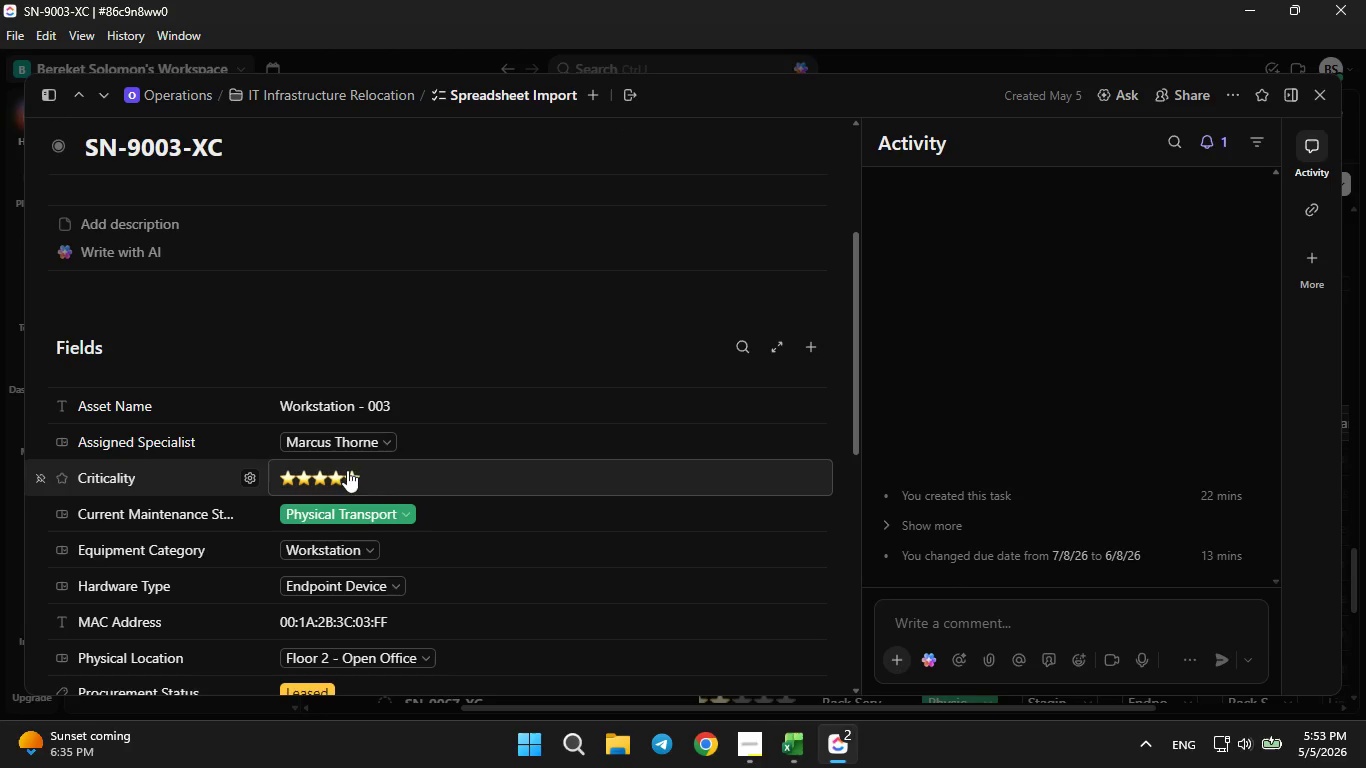 
double_click([356, 473])
 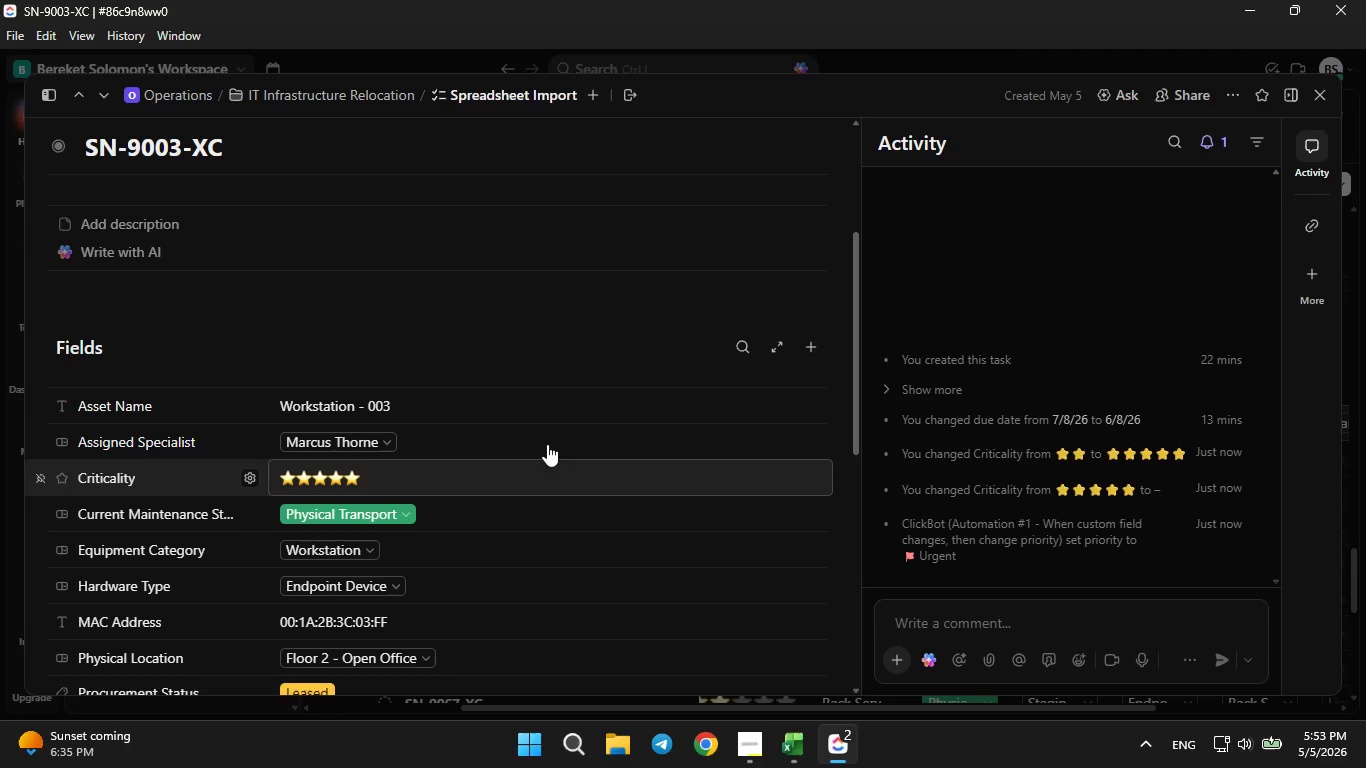 
left_click([541, 350])
 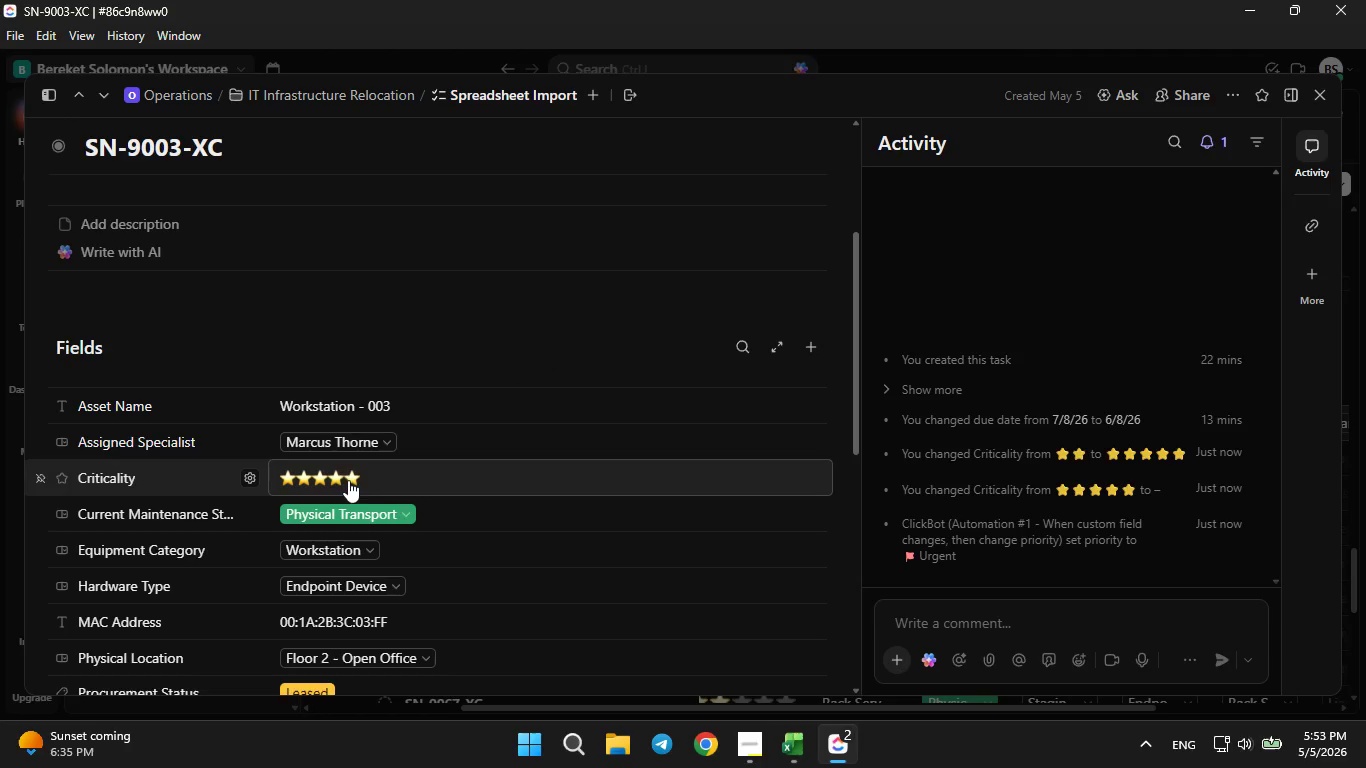 
double_click([351, 477])
 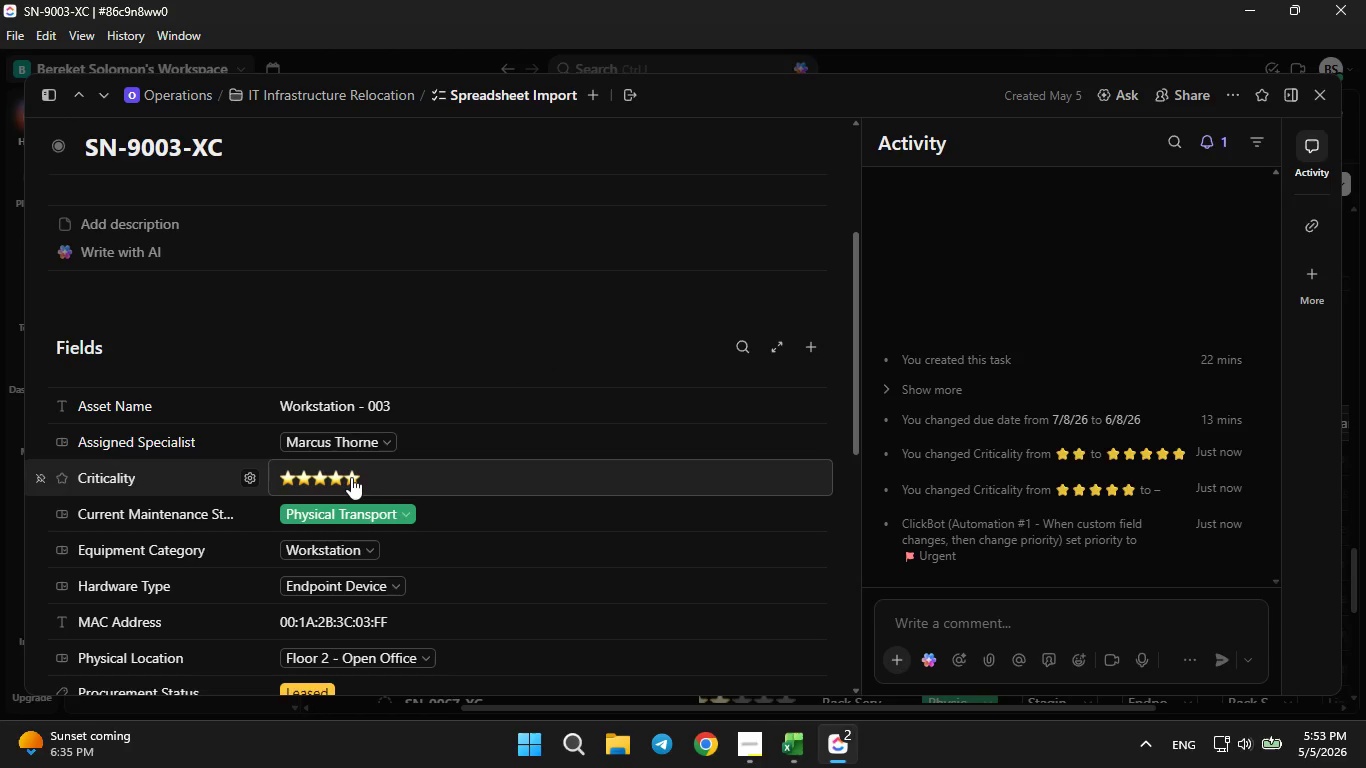 
triple_click([351, 477])
 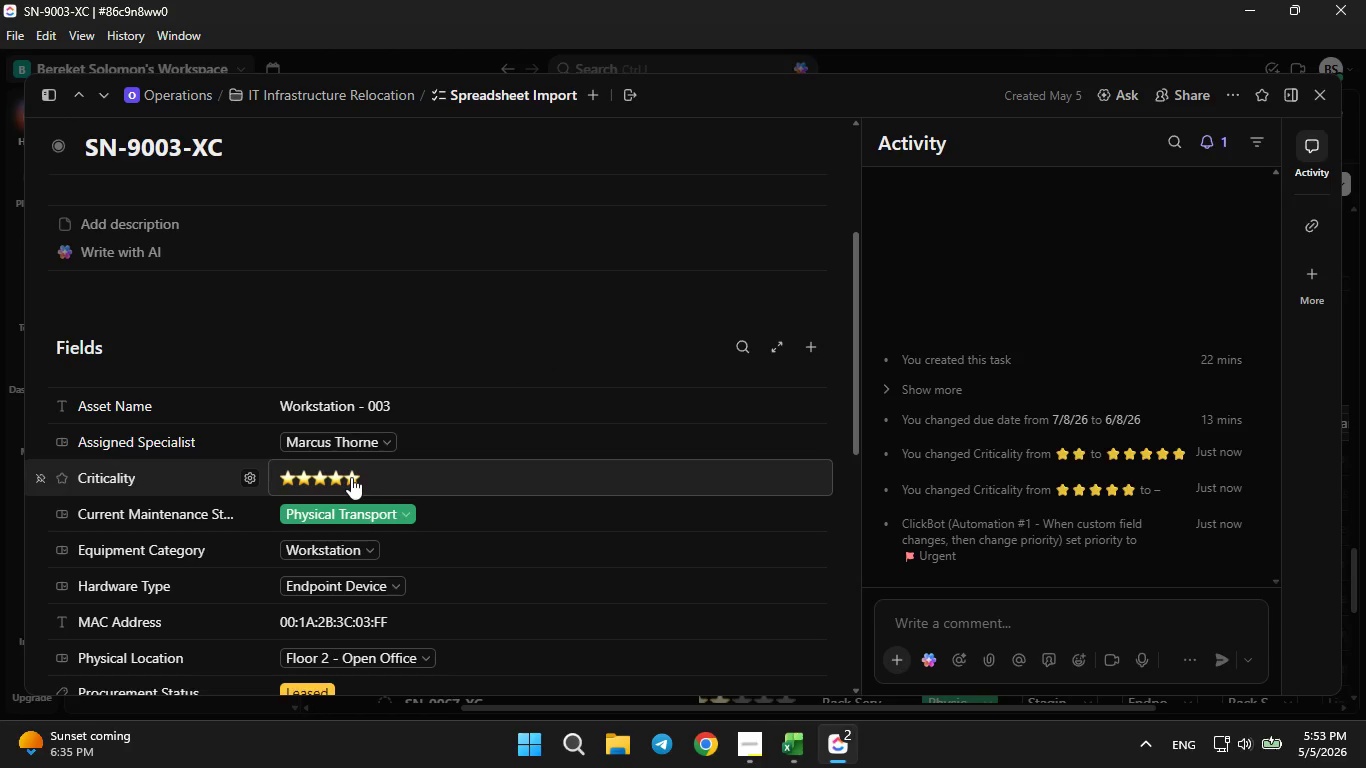 
triple_click([351, 477])
 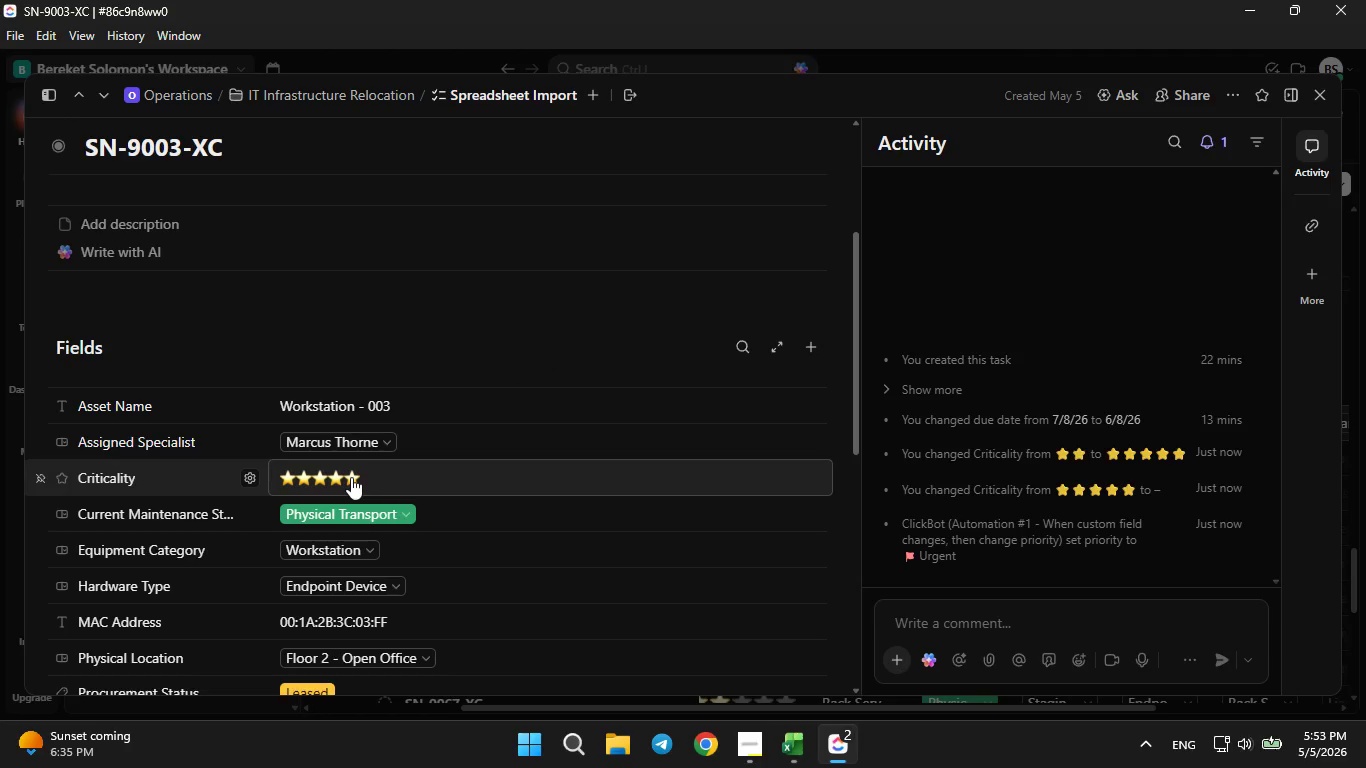 
triple_click([351, 477])
 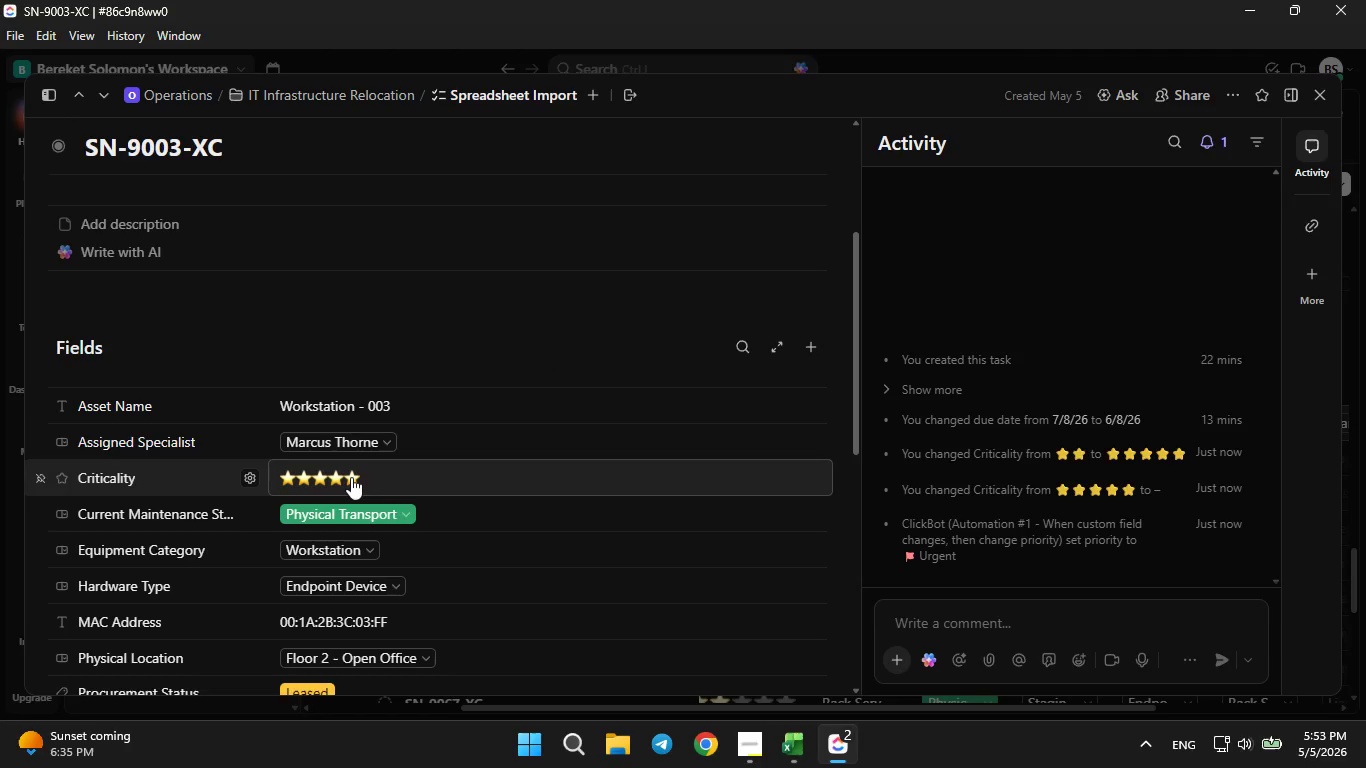 
triple_click([351, 477])
 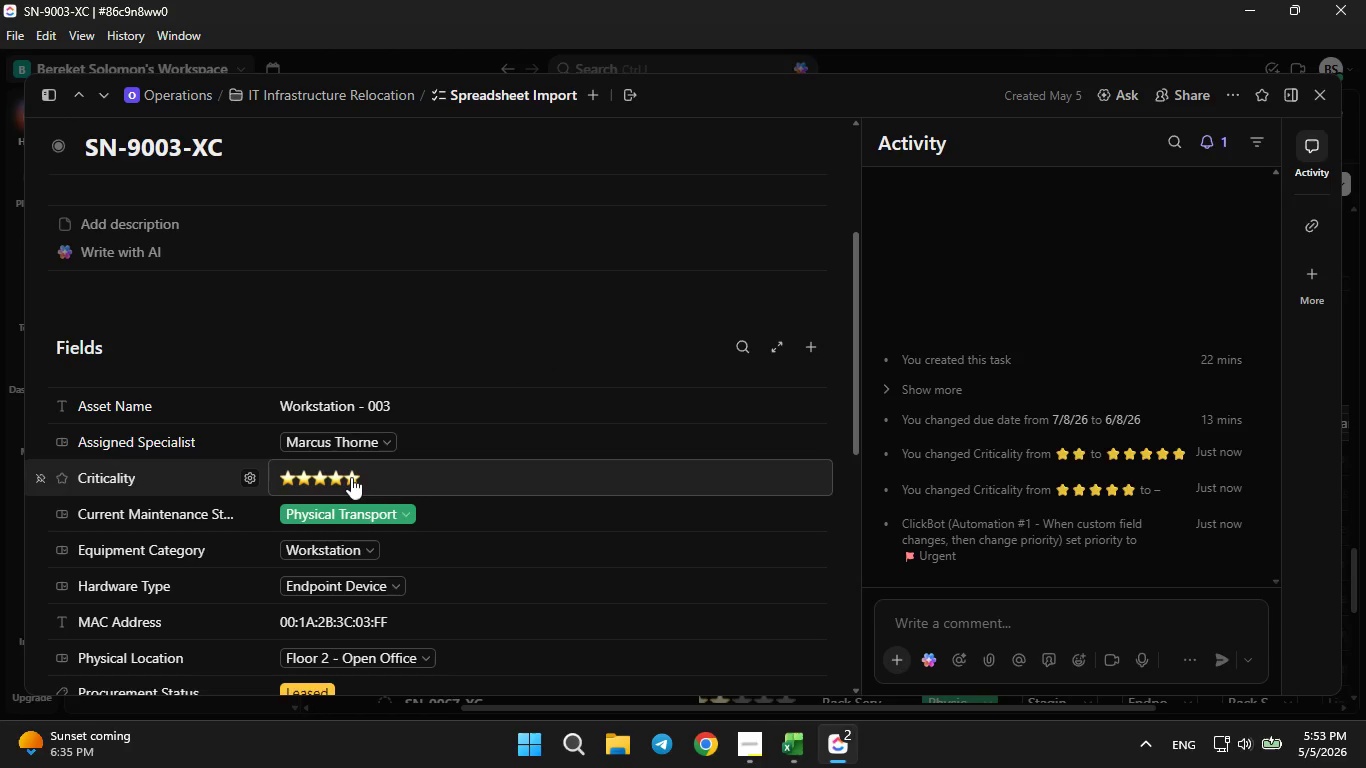 
triple_click([351, 477])
 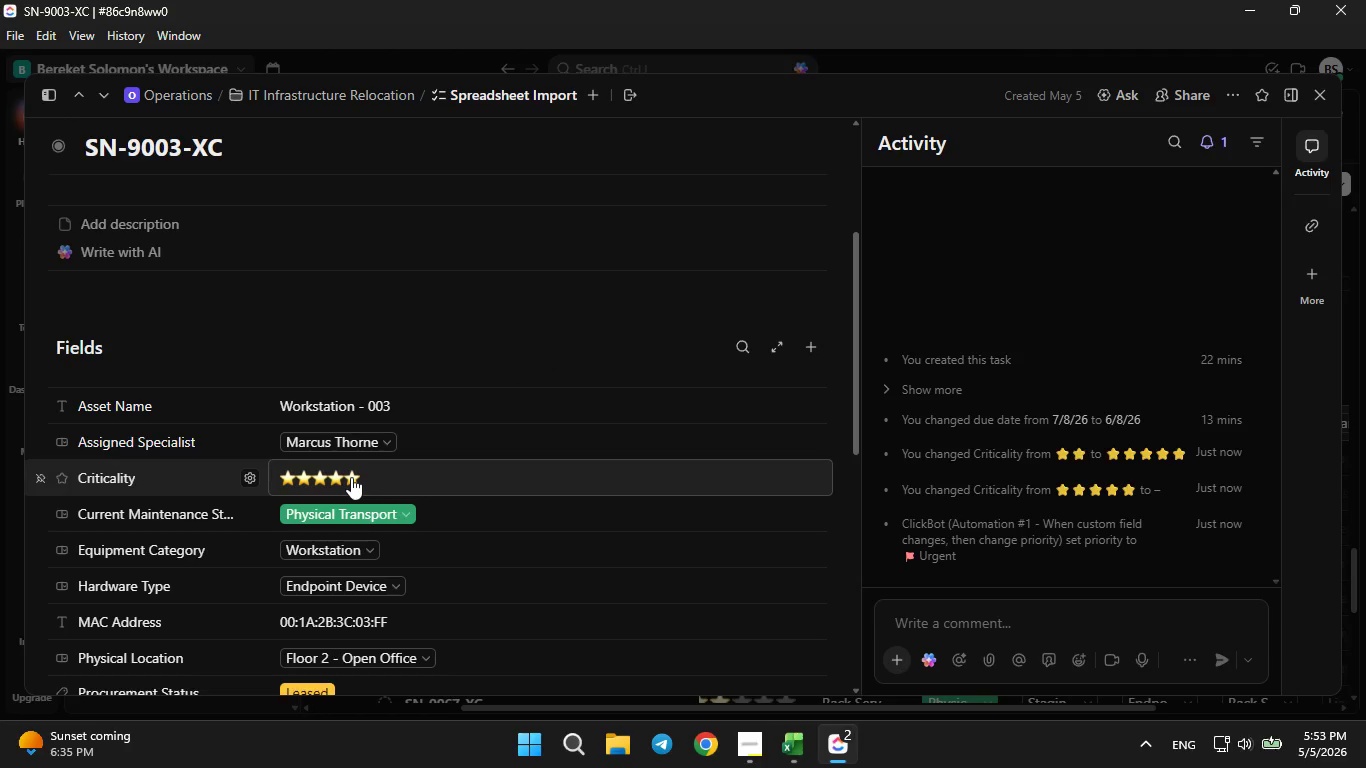 
right_click([351, 477])
 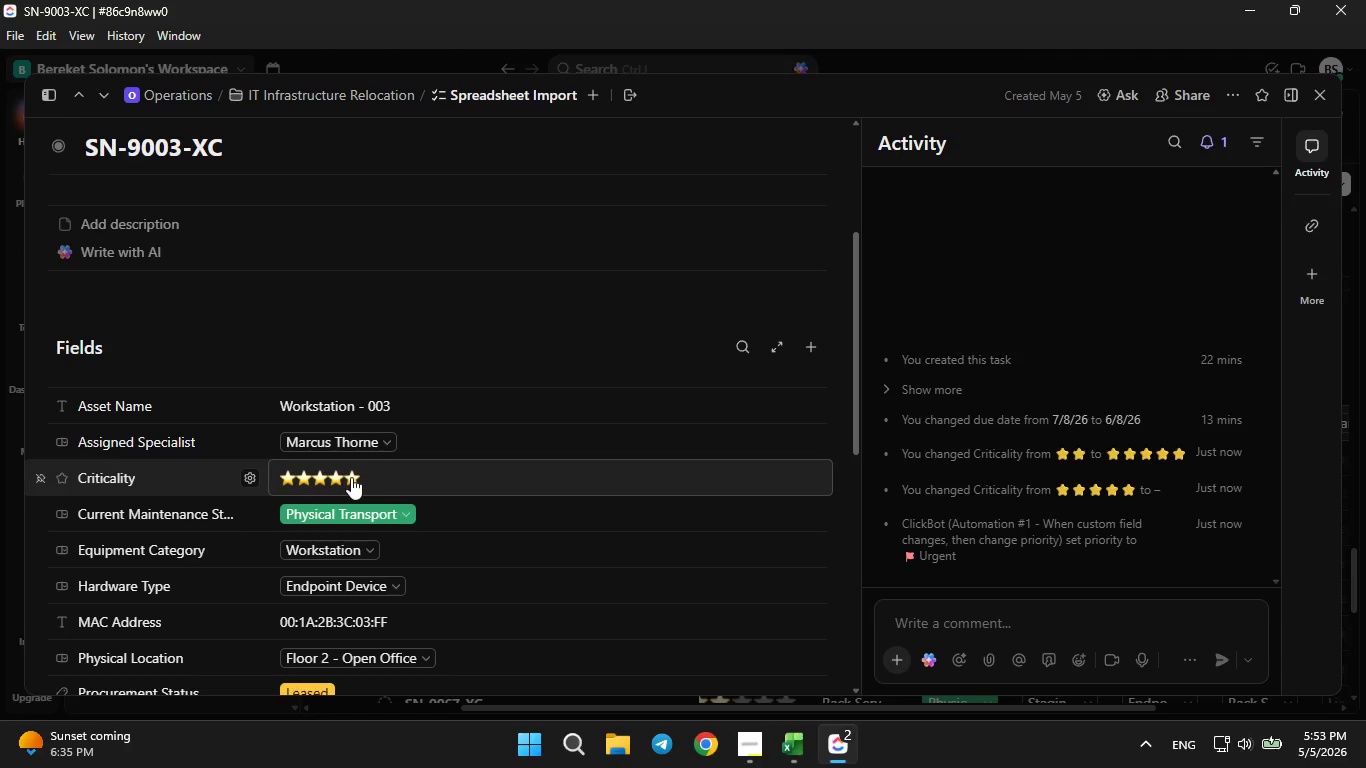 
left_click([351, 477])
 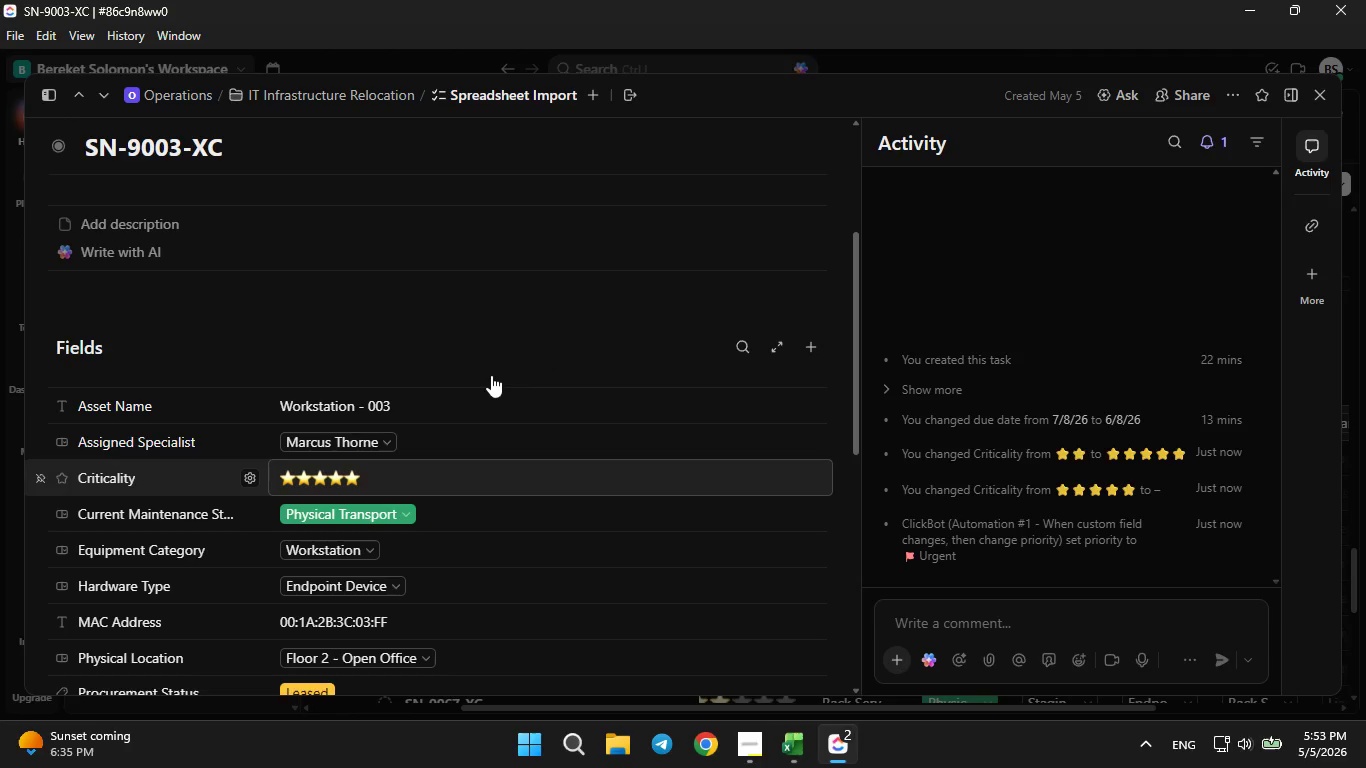 
left_click([492, 373])
 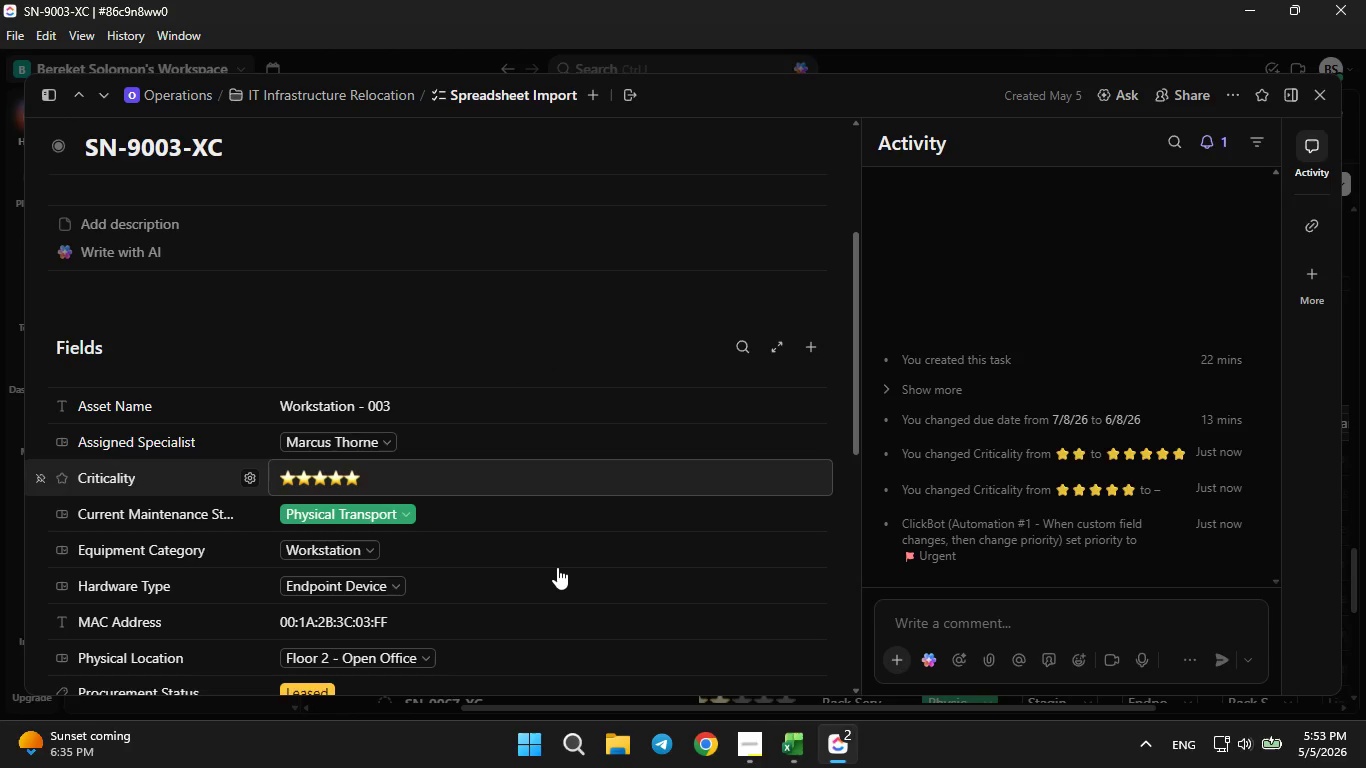 
scroll: coordinate [557, 567], scroll_direction: down, amount: 1.0
 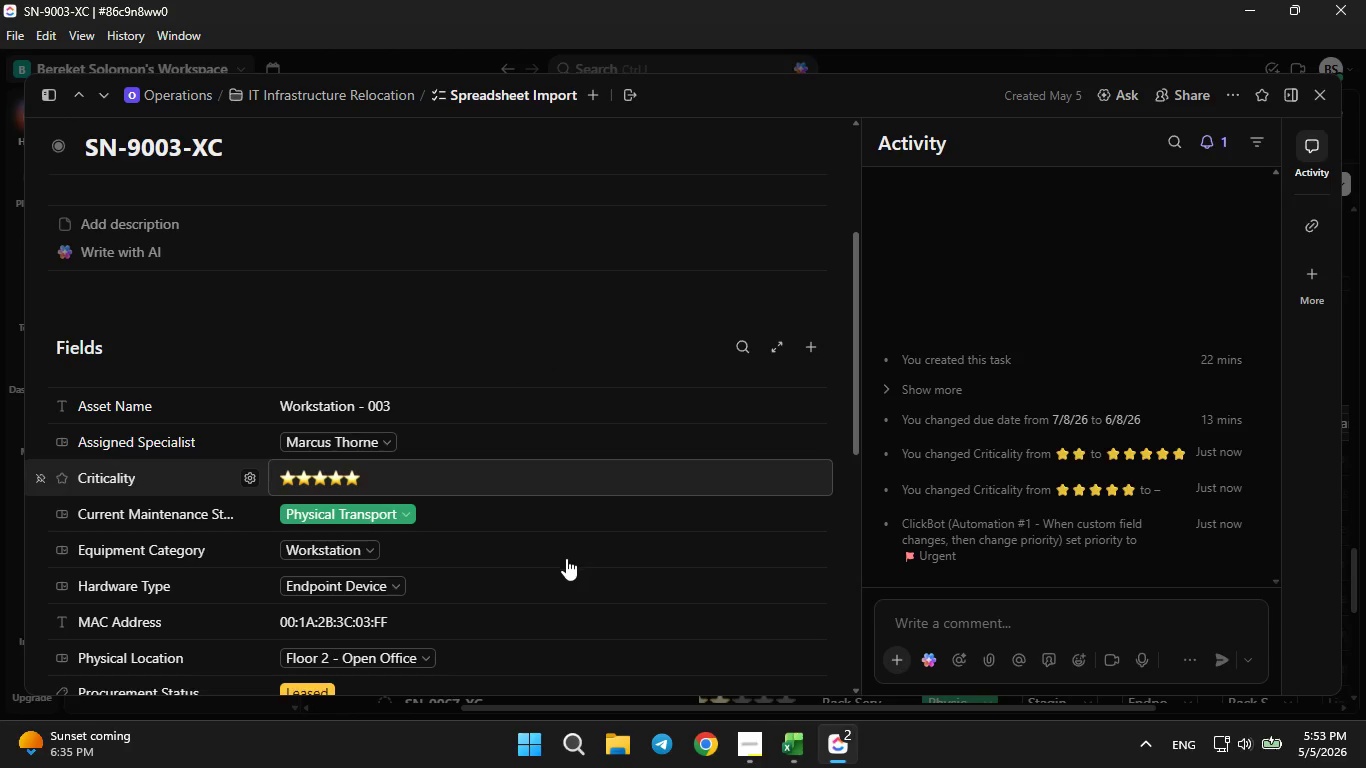 
left_click([566, 557])
 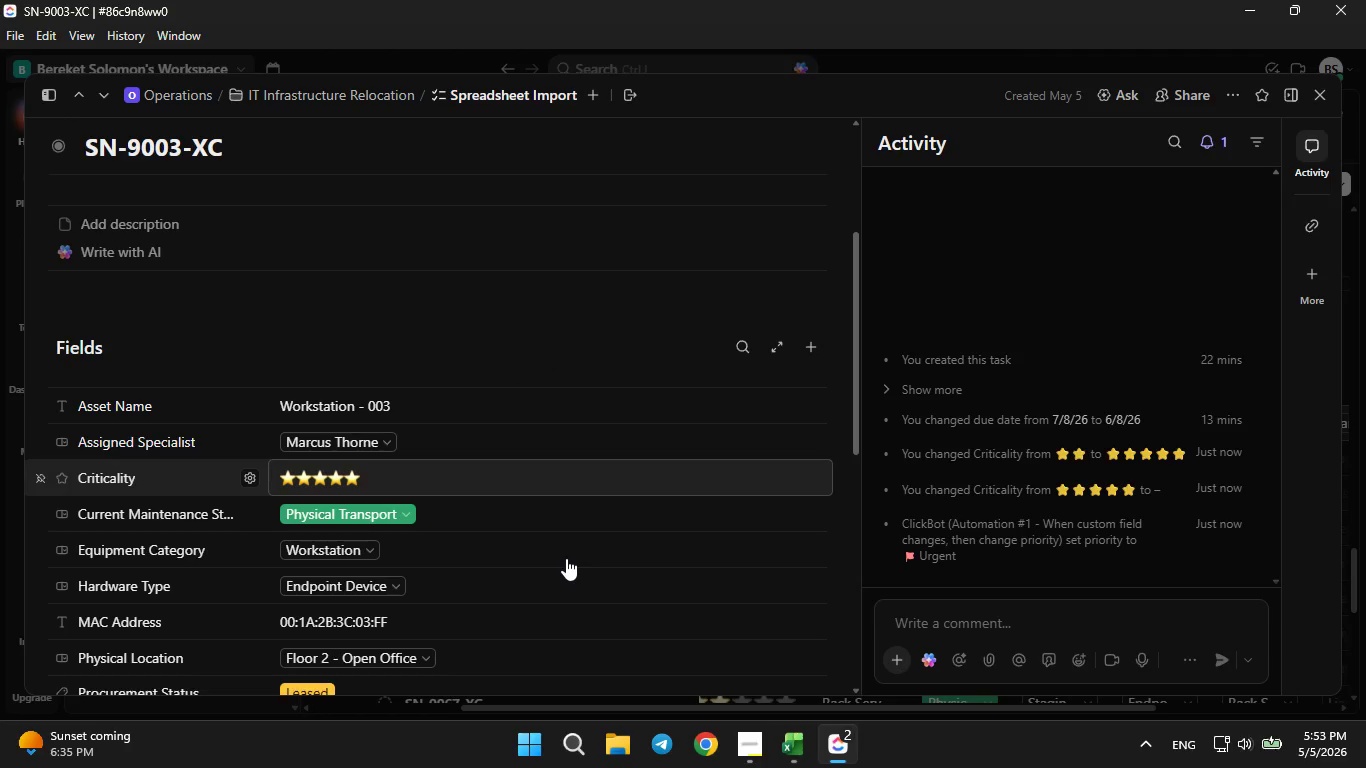 
scroll: coordinate [566, 558], scroll_direction: down, amount: 1.0
 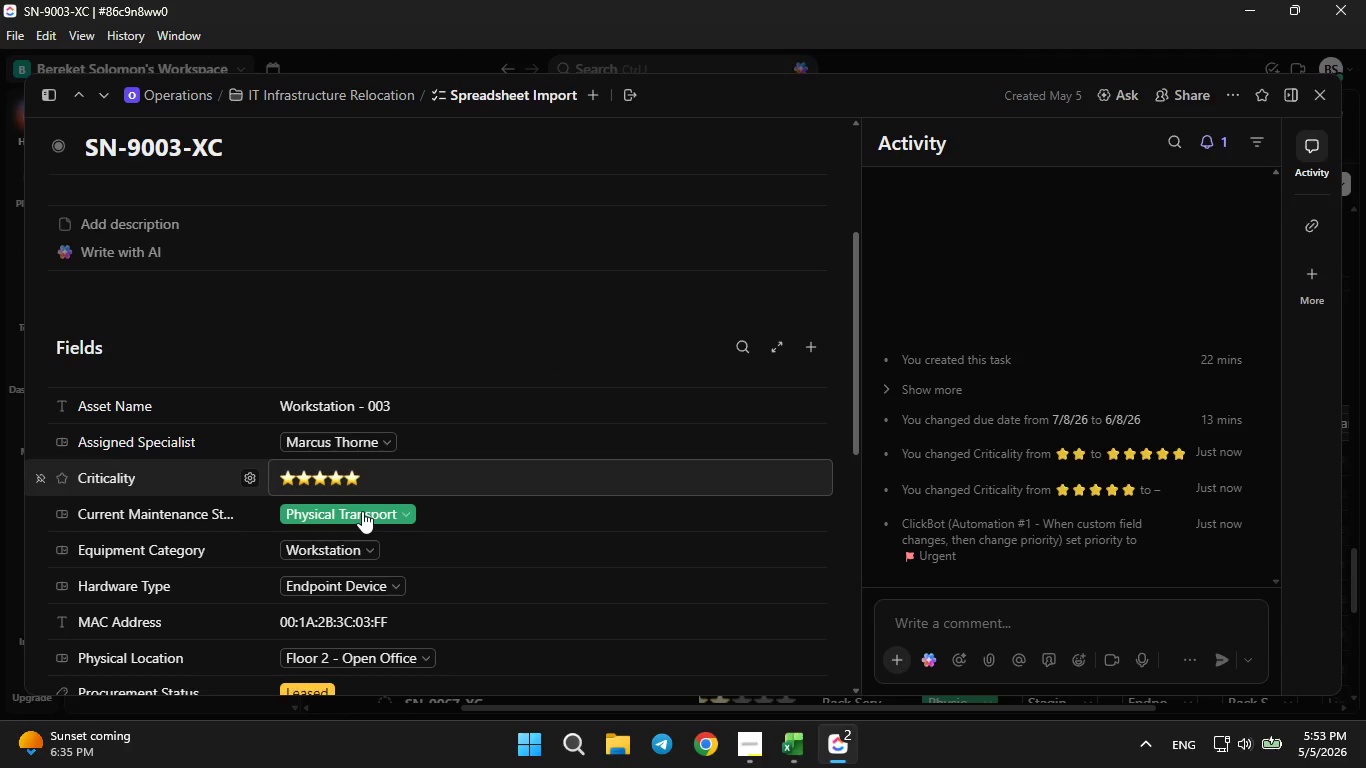 
left_click([362, 511])
 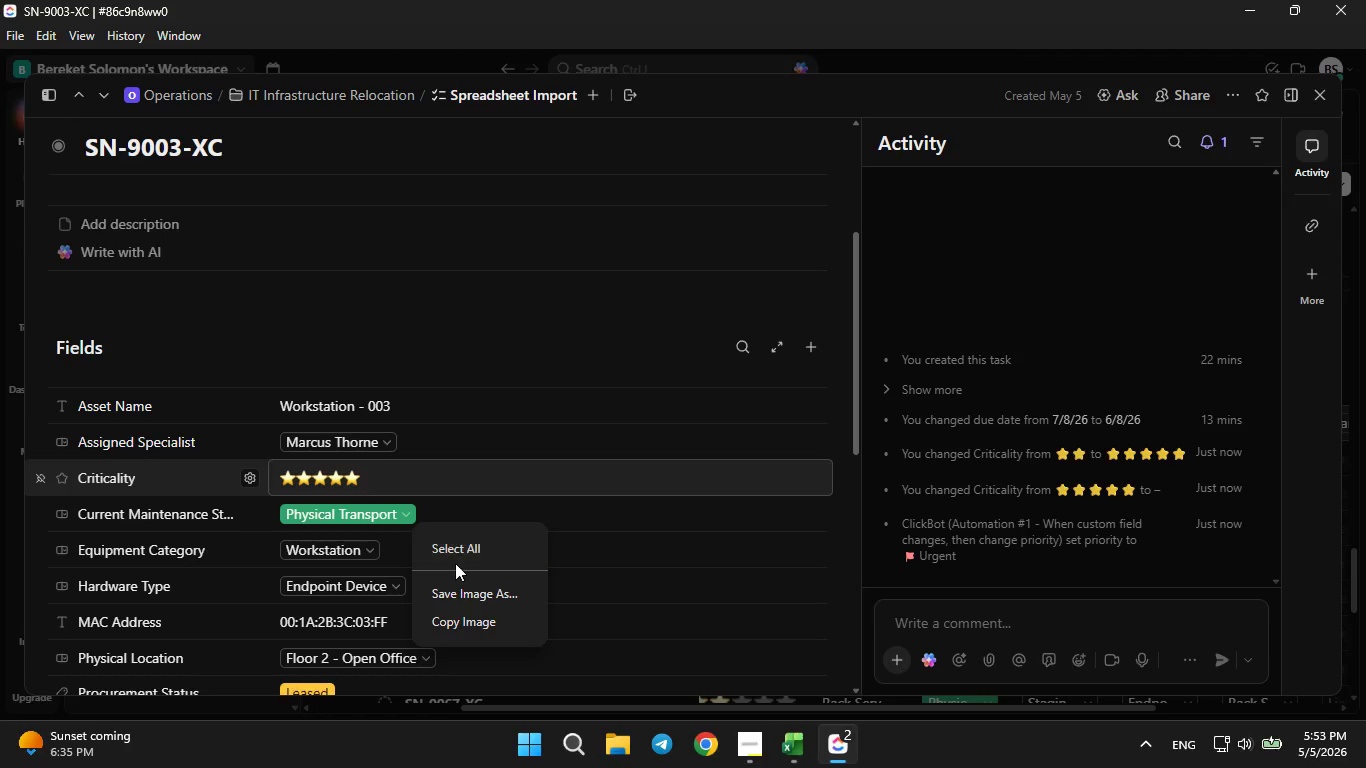 
left_click([465, 482])
 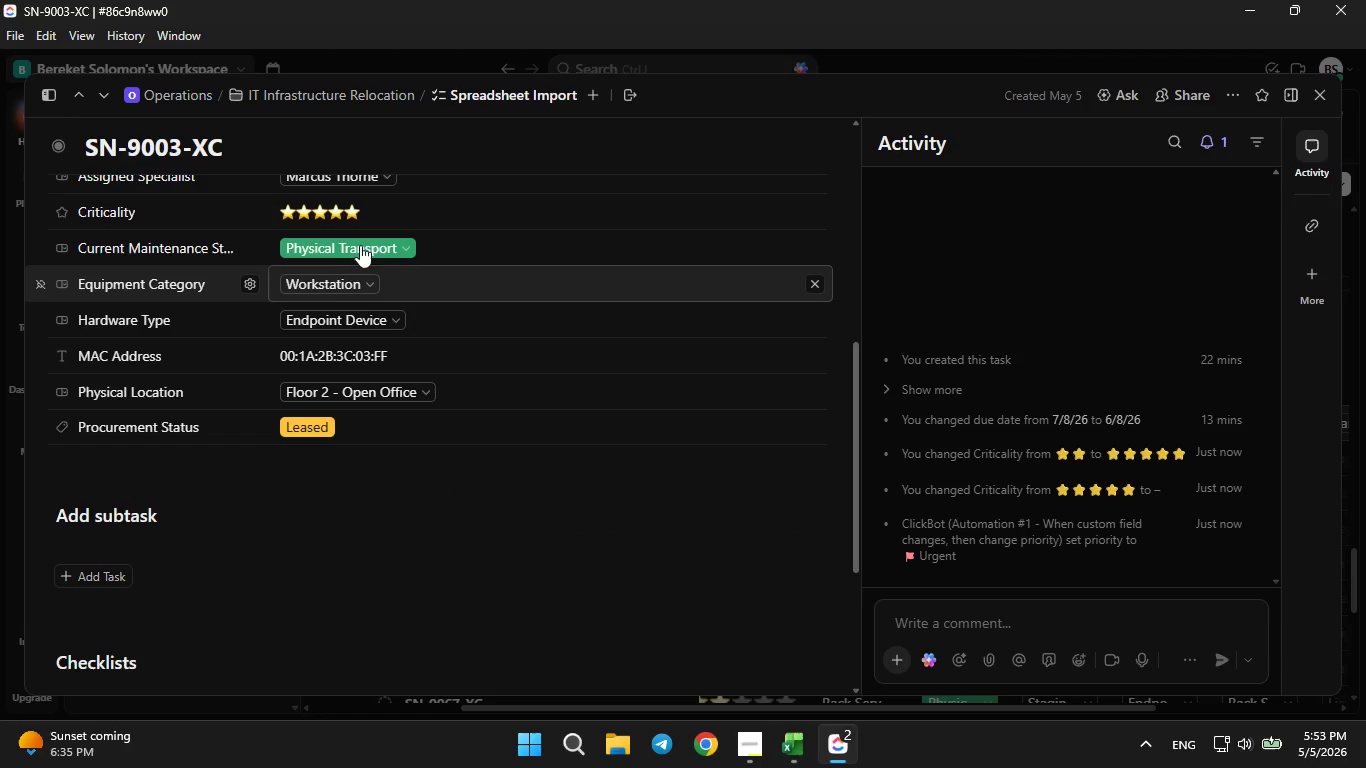 
left_click([403, 236])
 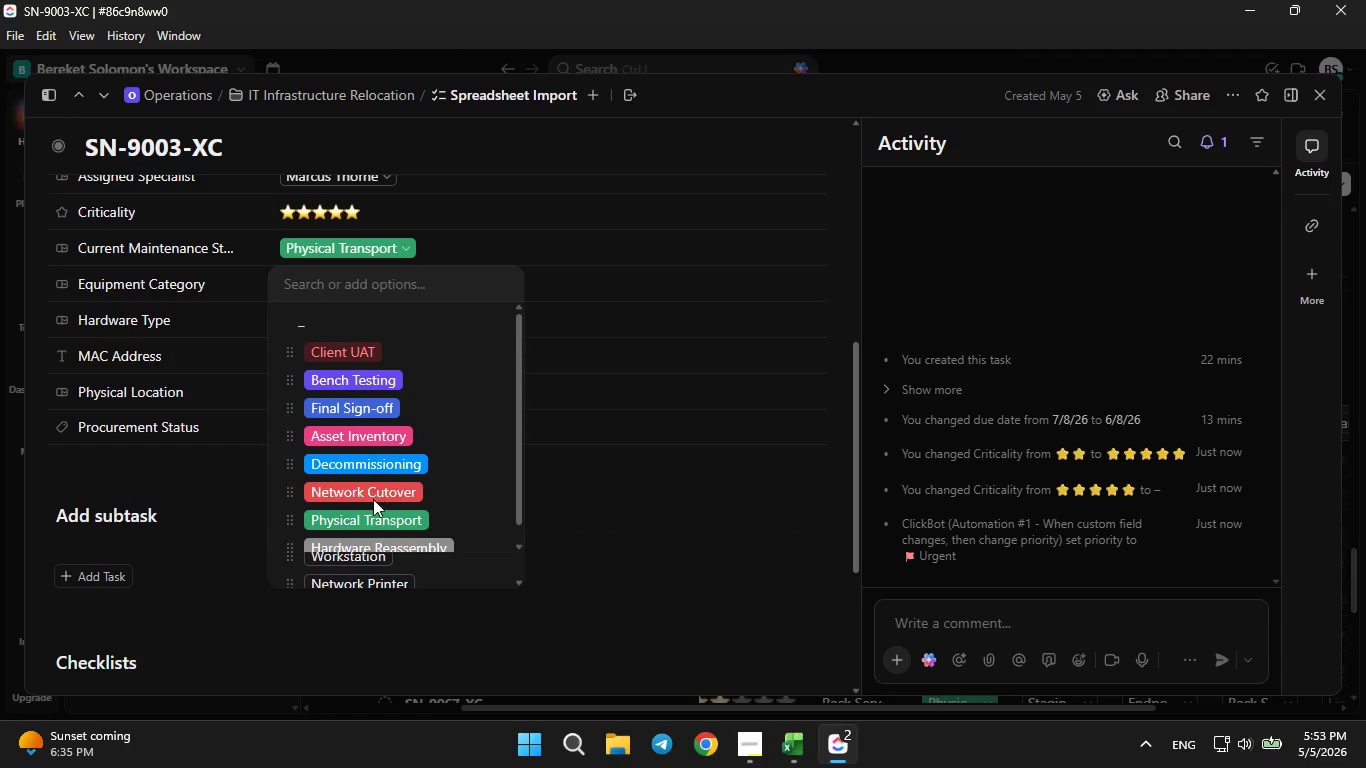 
left_click([678, 492])
 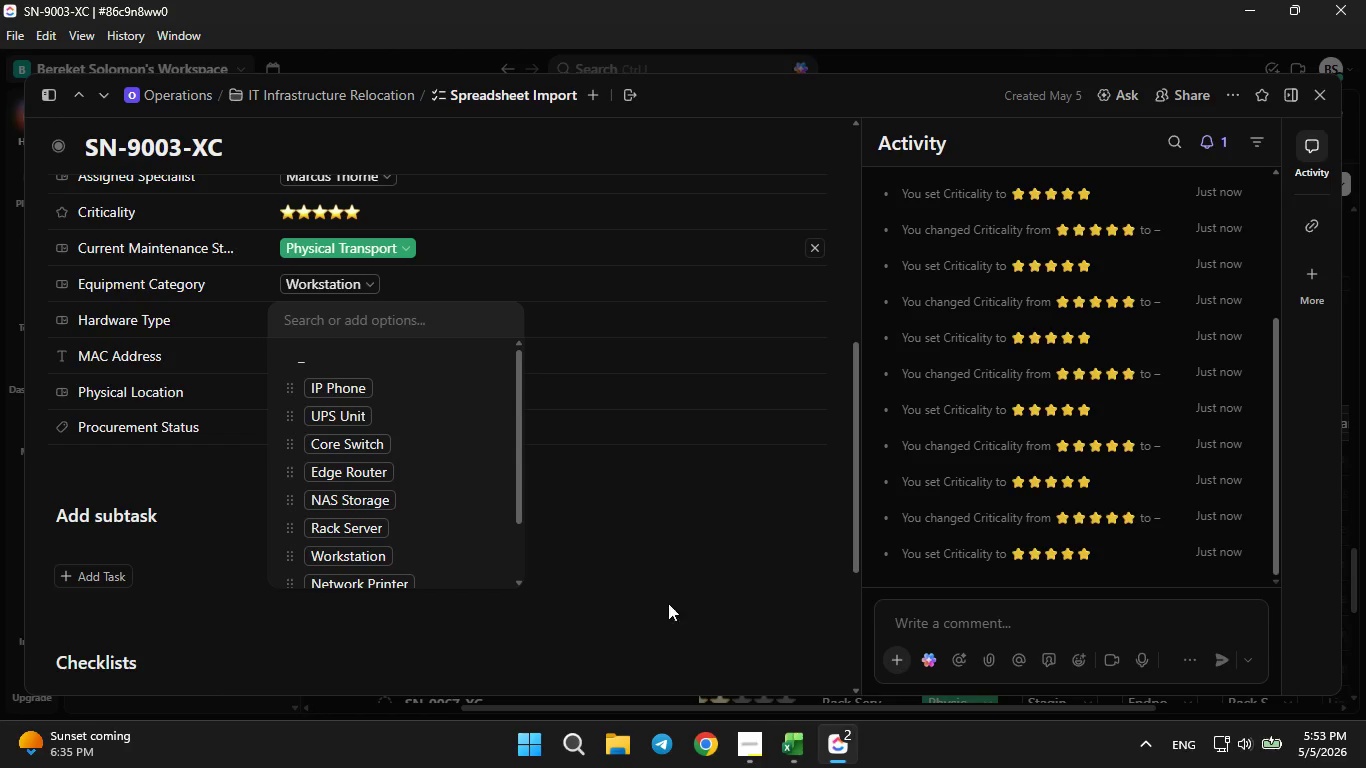 
left_click([725, 535])
 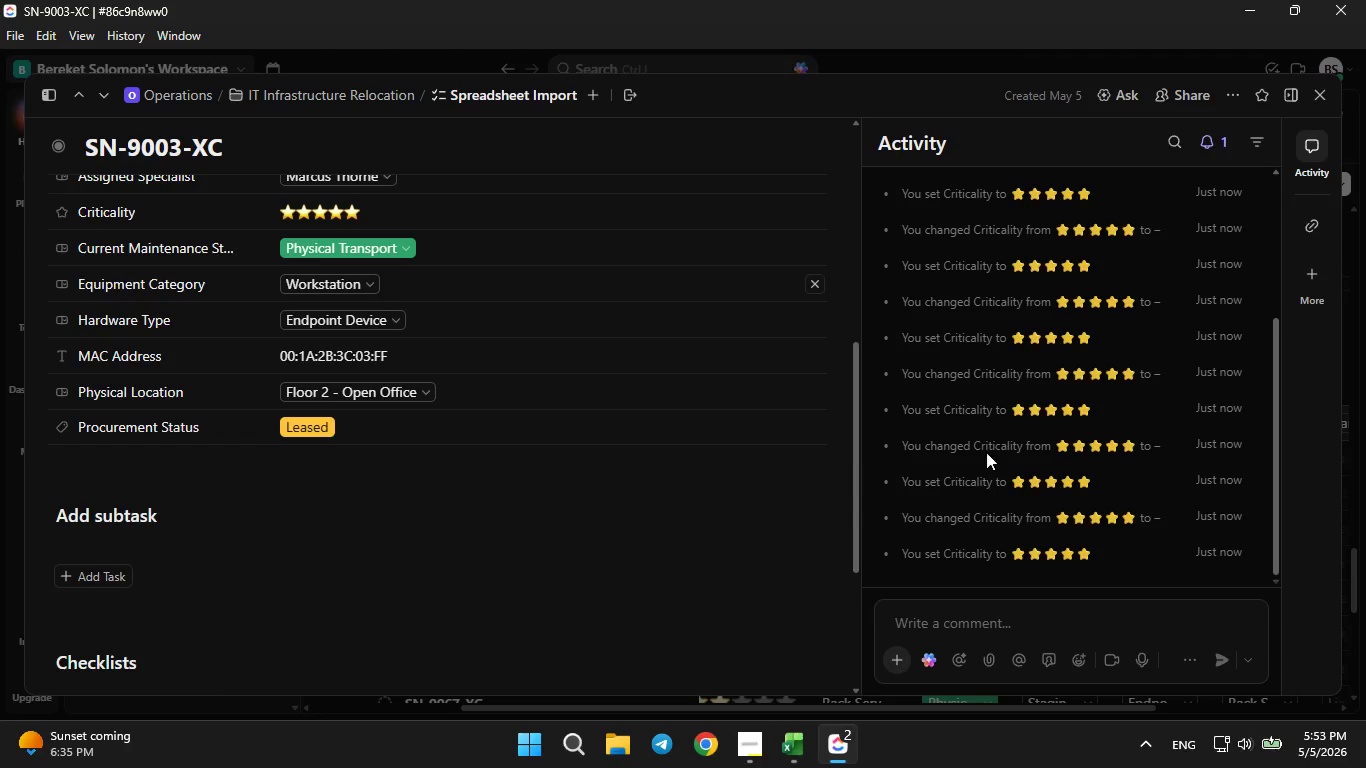 
scroll: coordinate [970, 475], scroll_direction: down, amount: 1.0
 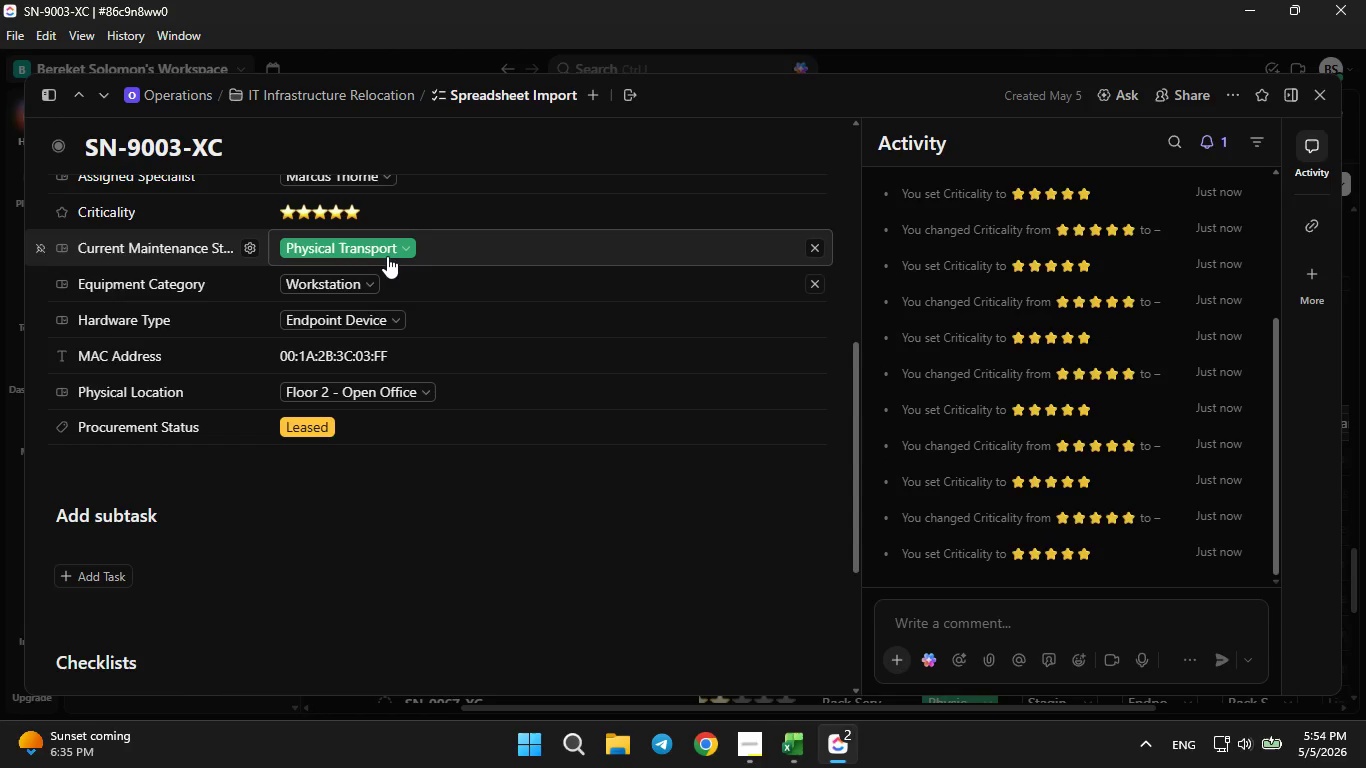 
left_click([388, 248])
 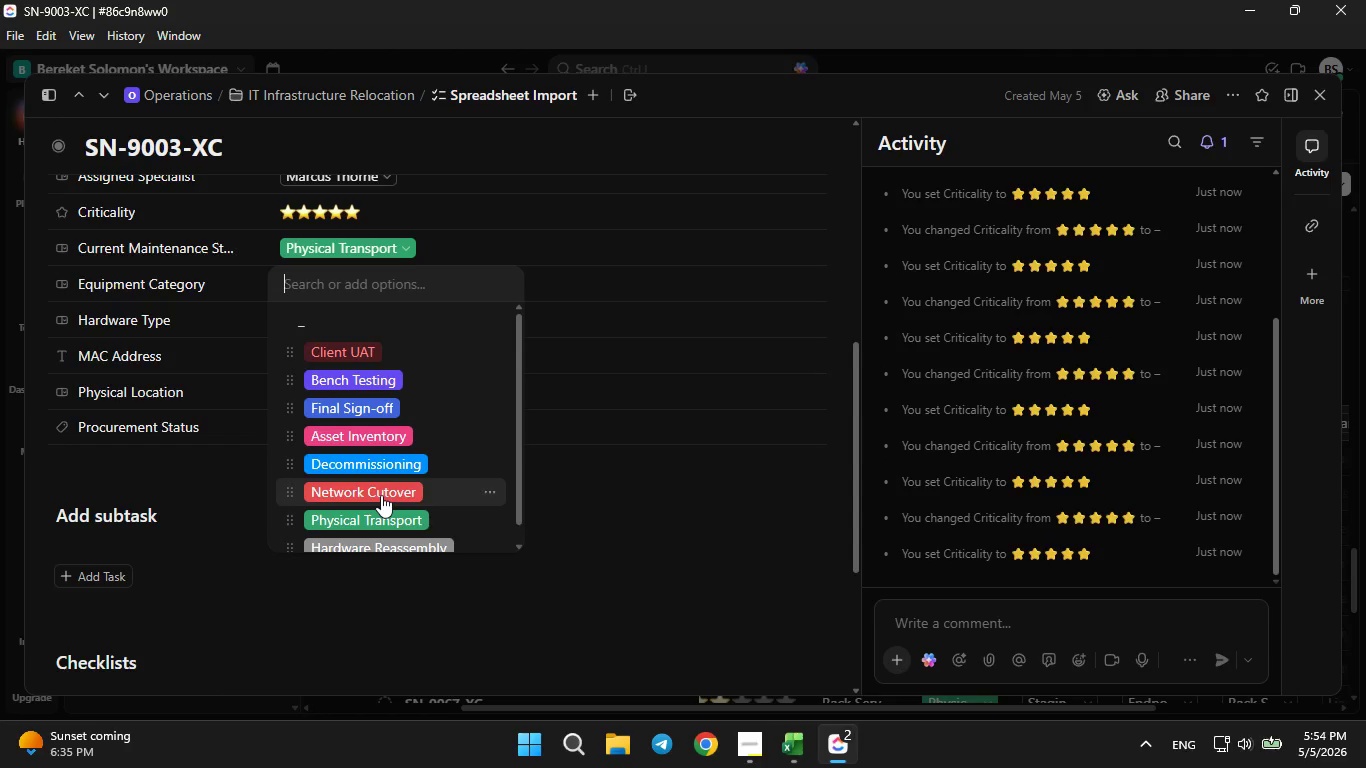 
left_click([381, 490])
 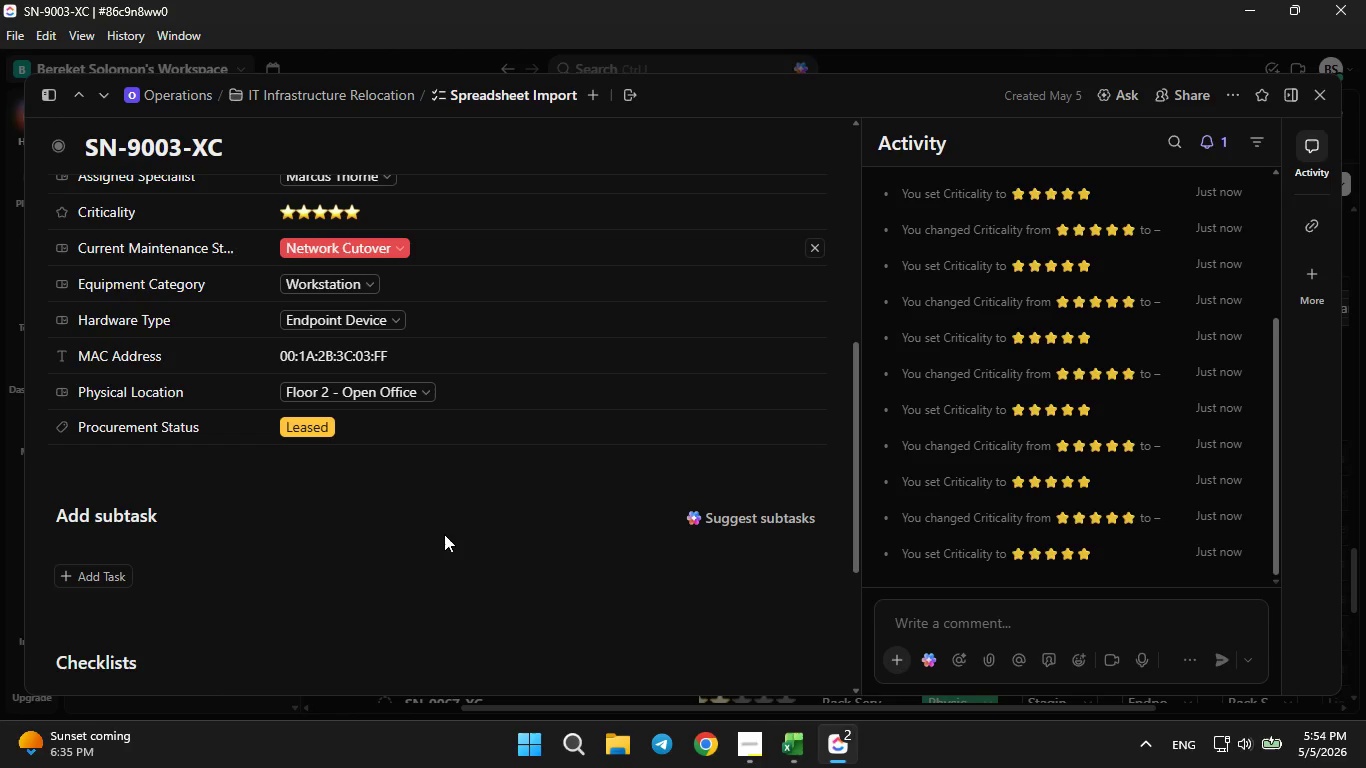 
wait(8.02)
 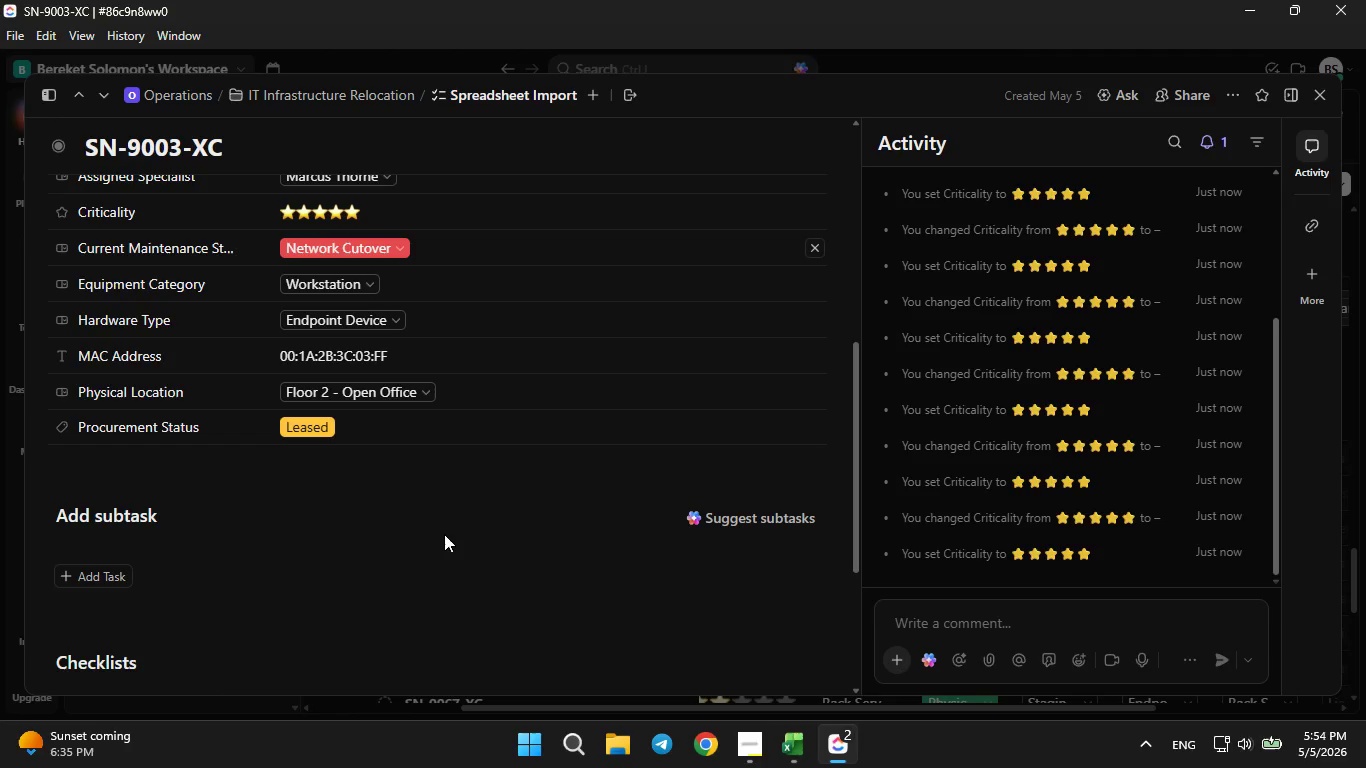 
scroll: coordinate [444, 531], scroll_direction: down, amount: 3.0
 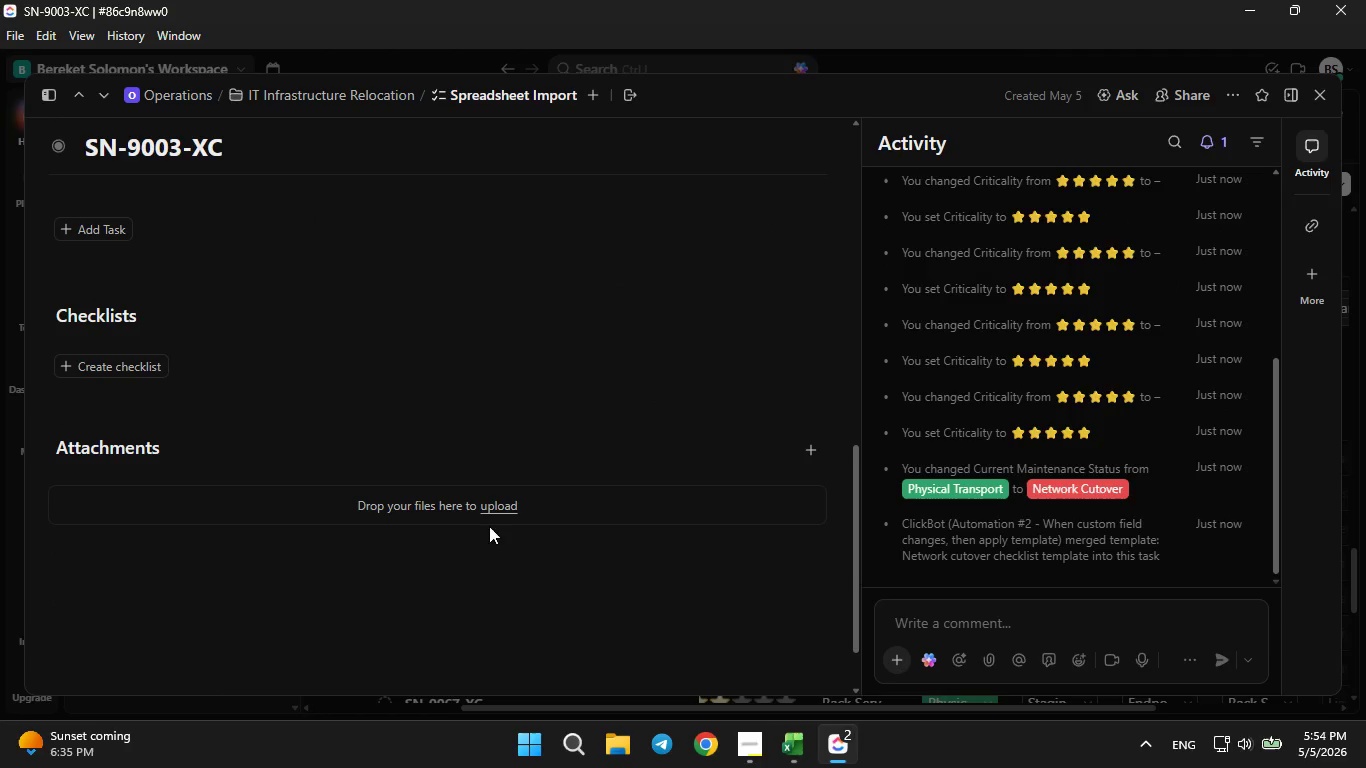 
scroll: coordinate [379, 389], scroll_direction: none, amount: 0.0
 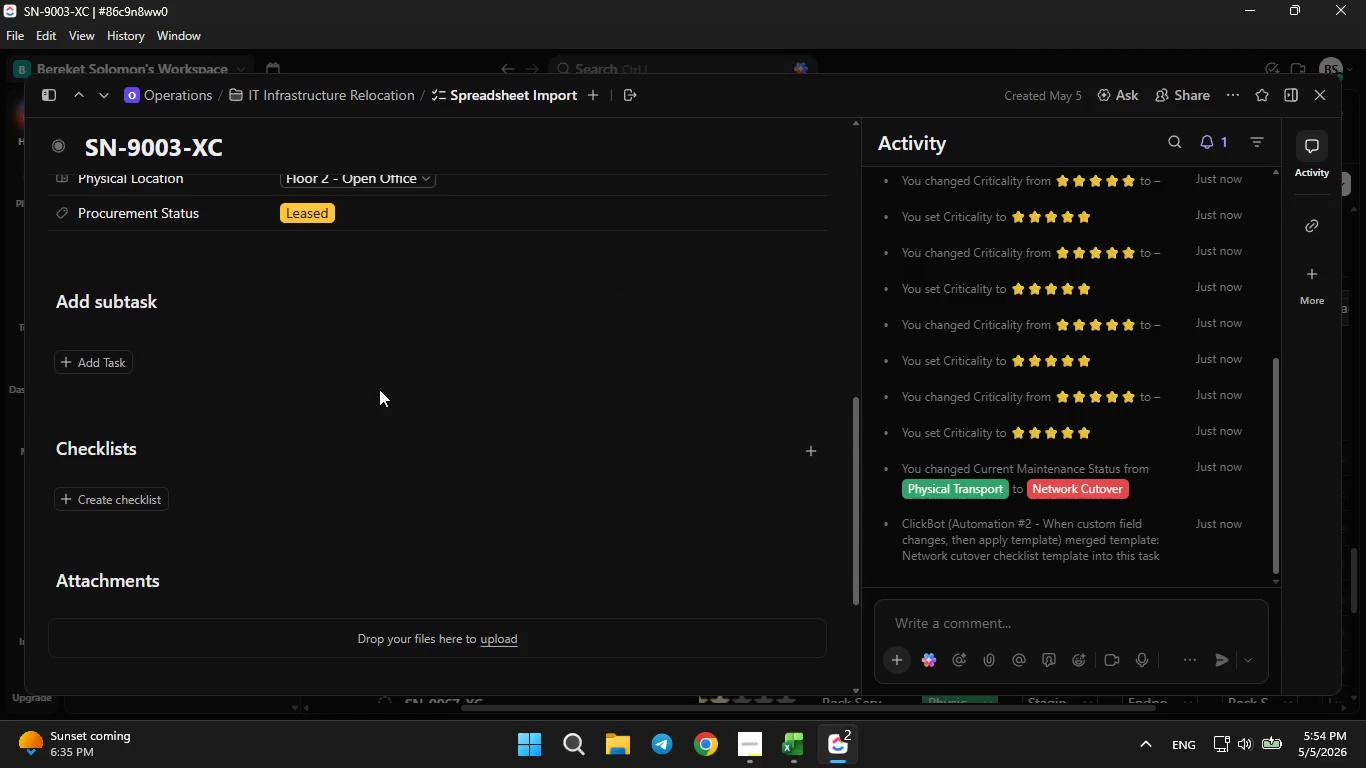 
scroll: coordinate [379, 389], scroll_direction: up, amount: 3.0
 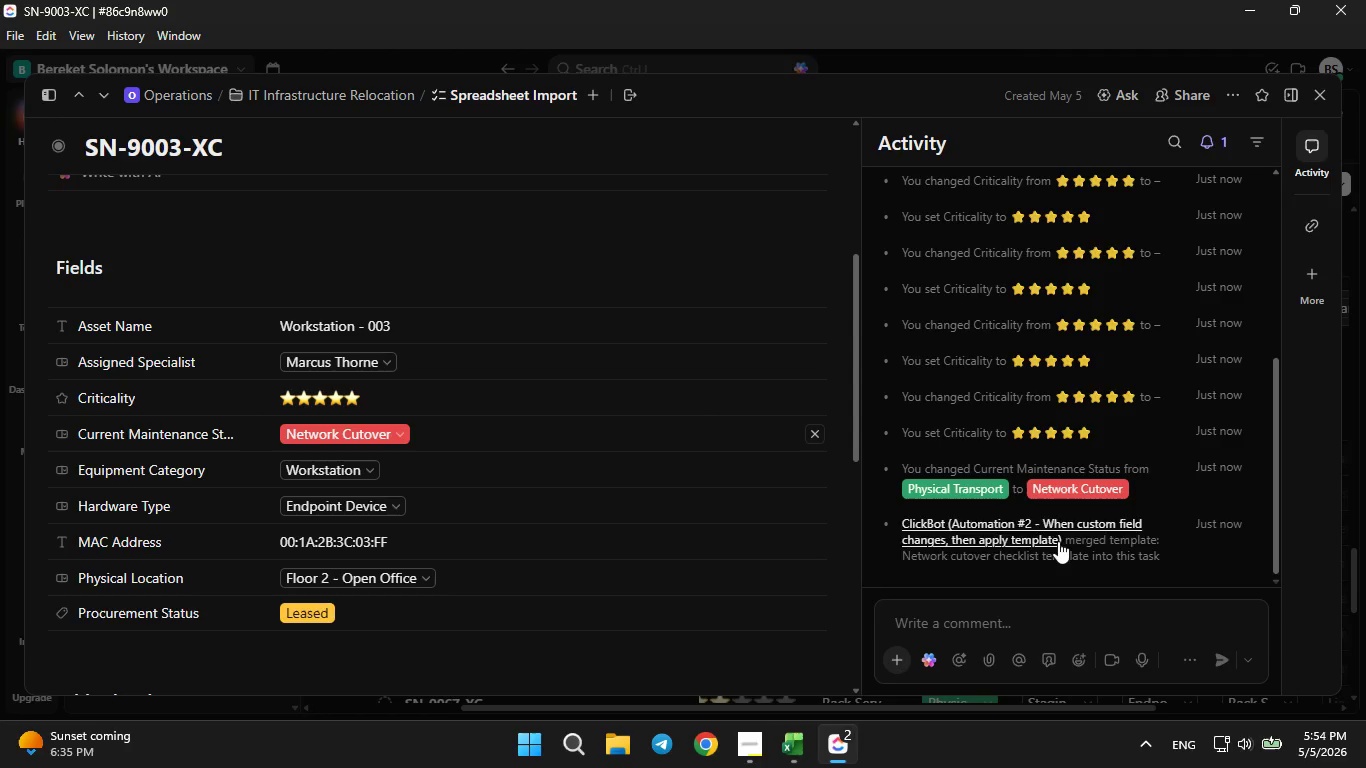 
scroll: coordinate [515, 539], scroll_direction: down, amount: 9.0
 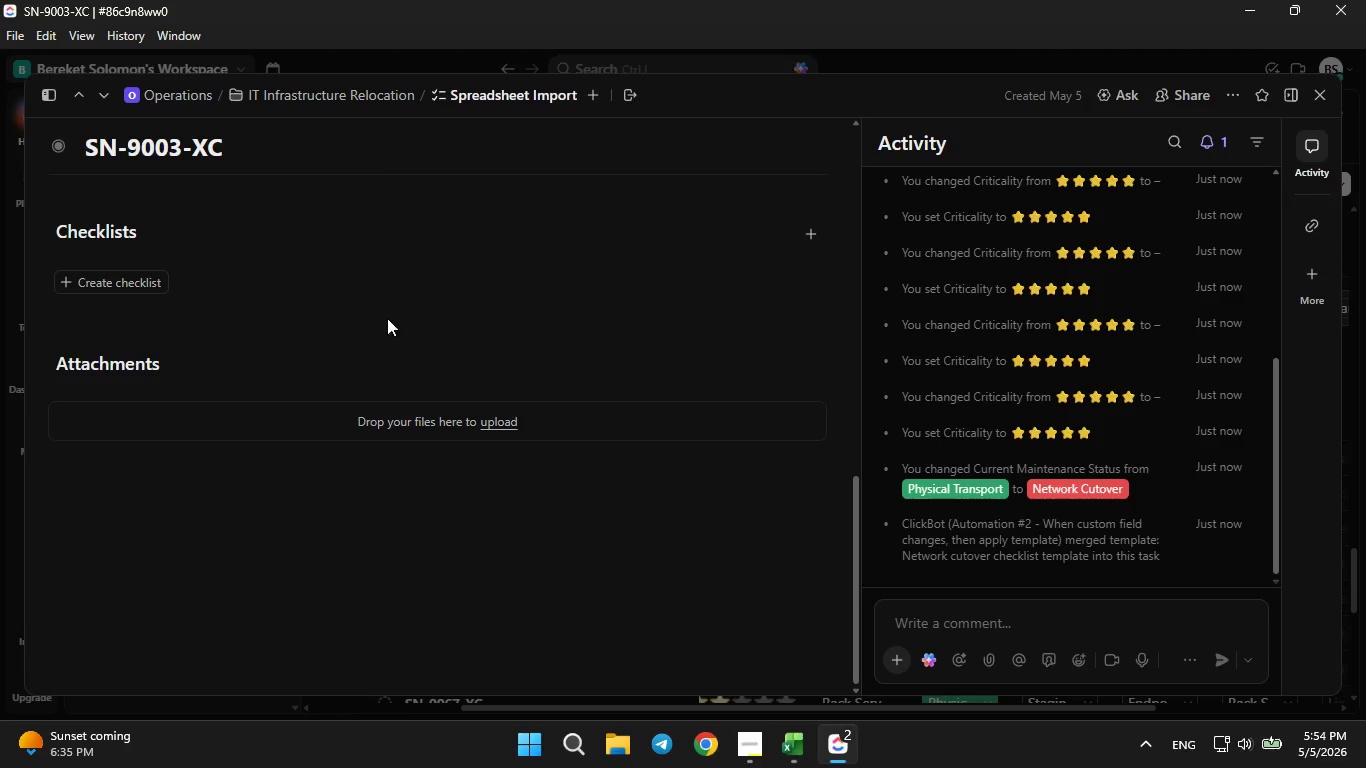 
scroll: coordinate [500, 340], scroll_direction: up, amount: 7.0
 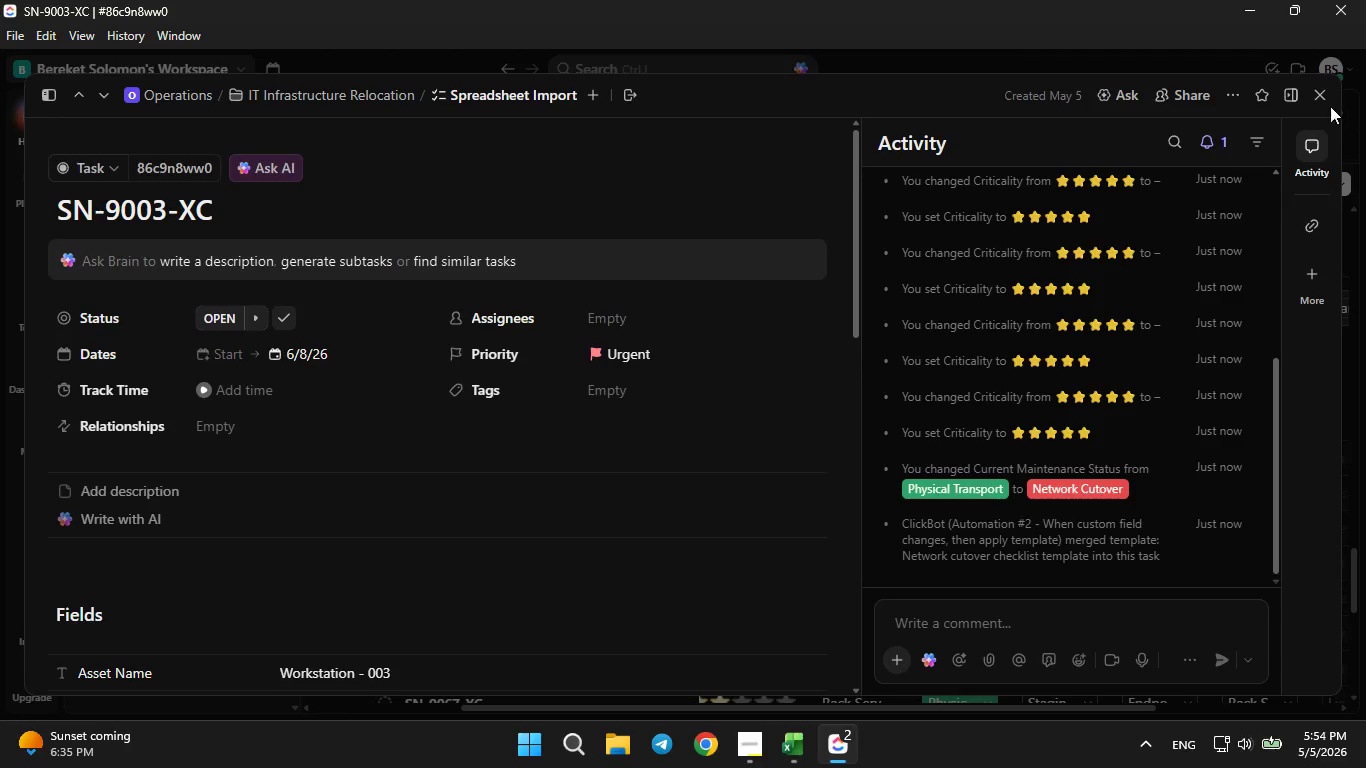 
left_click([1328, 99])
 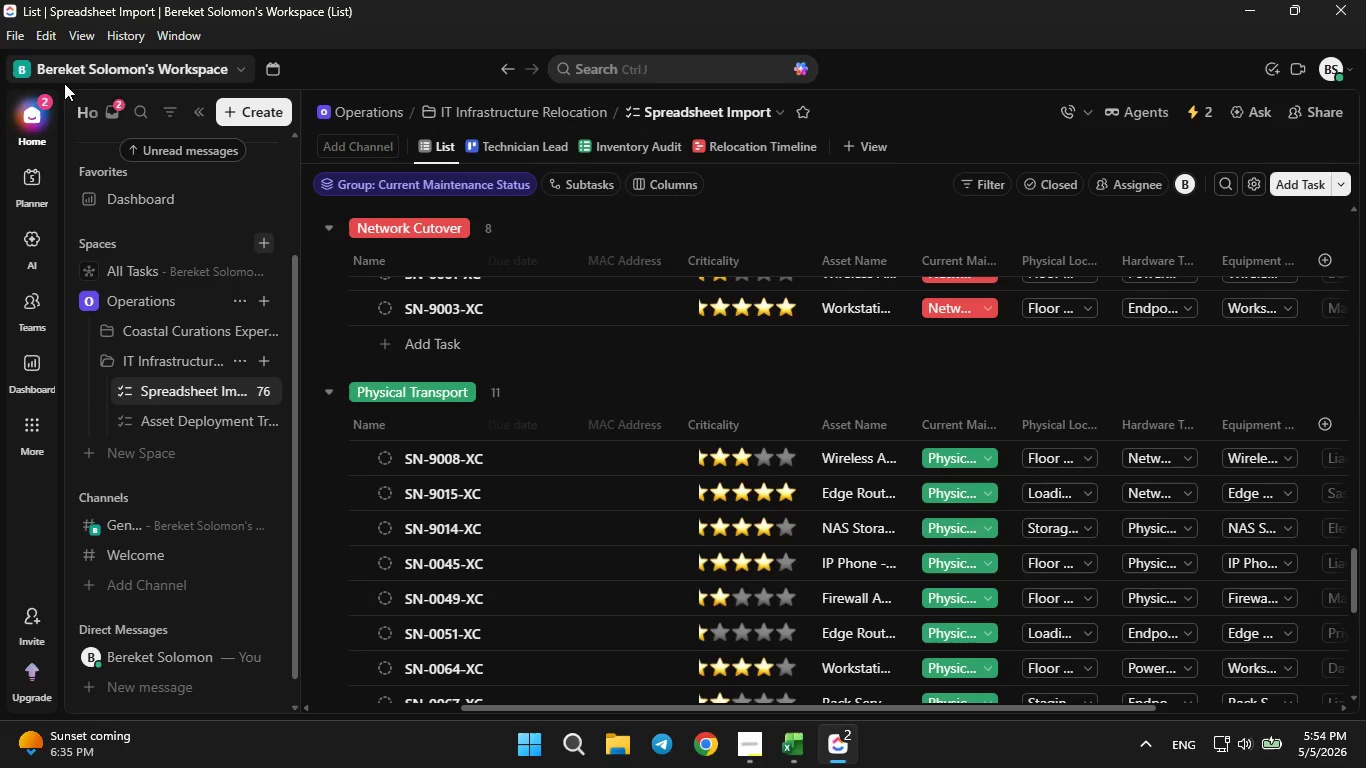 
left_click([52, 71])
 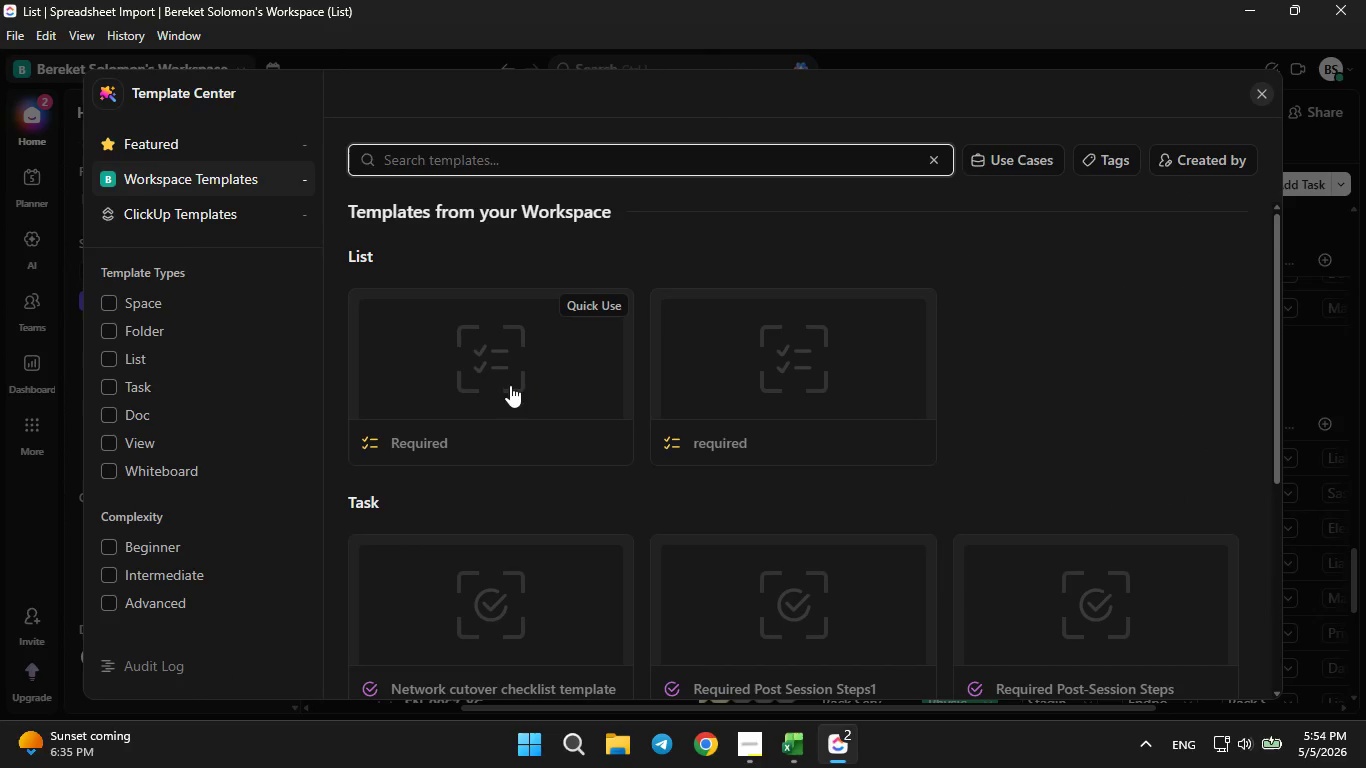 
wait(5.28)
 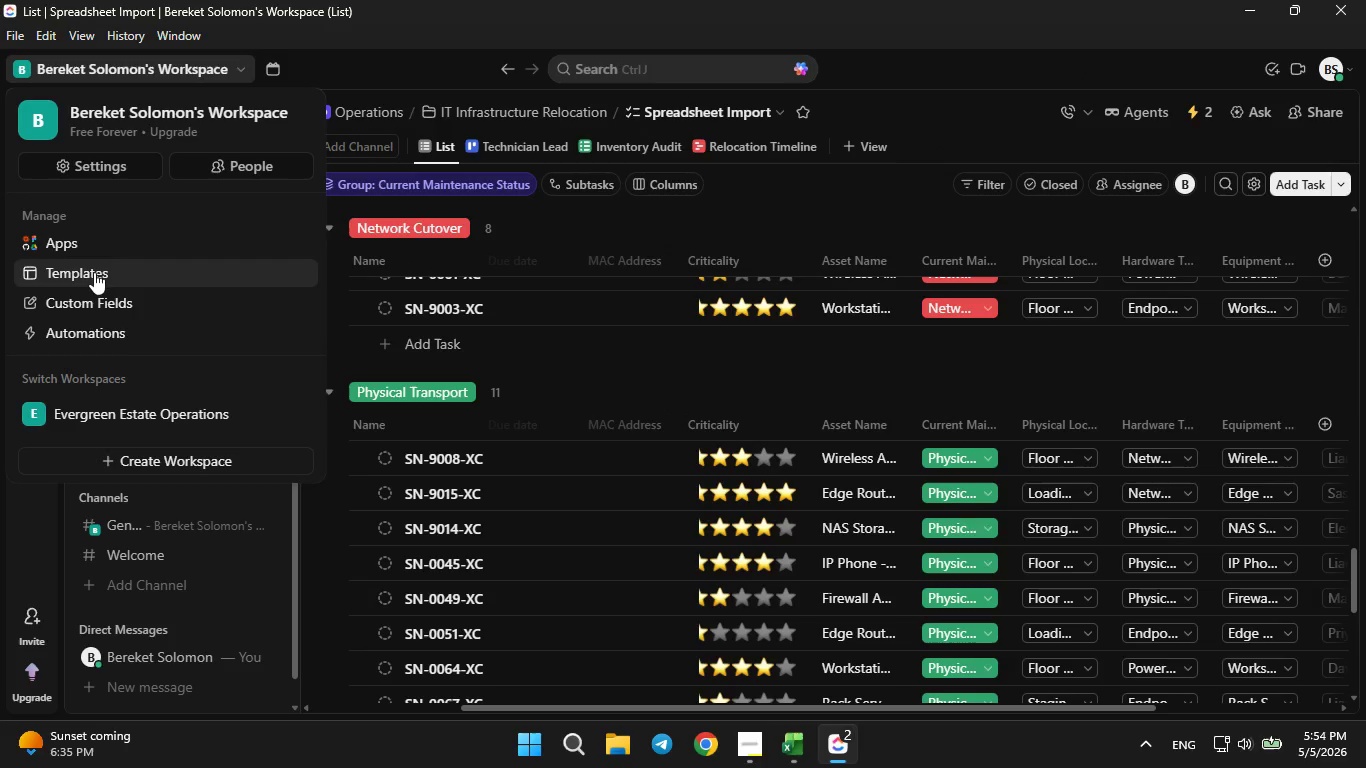 
mouse_move([486, 376])
 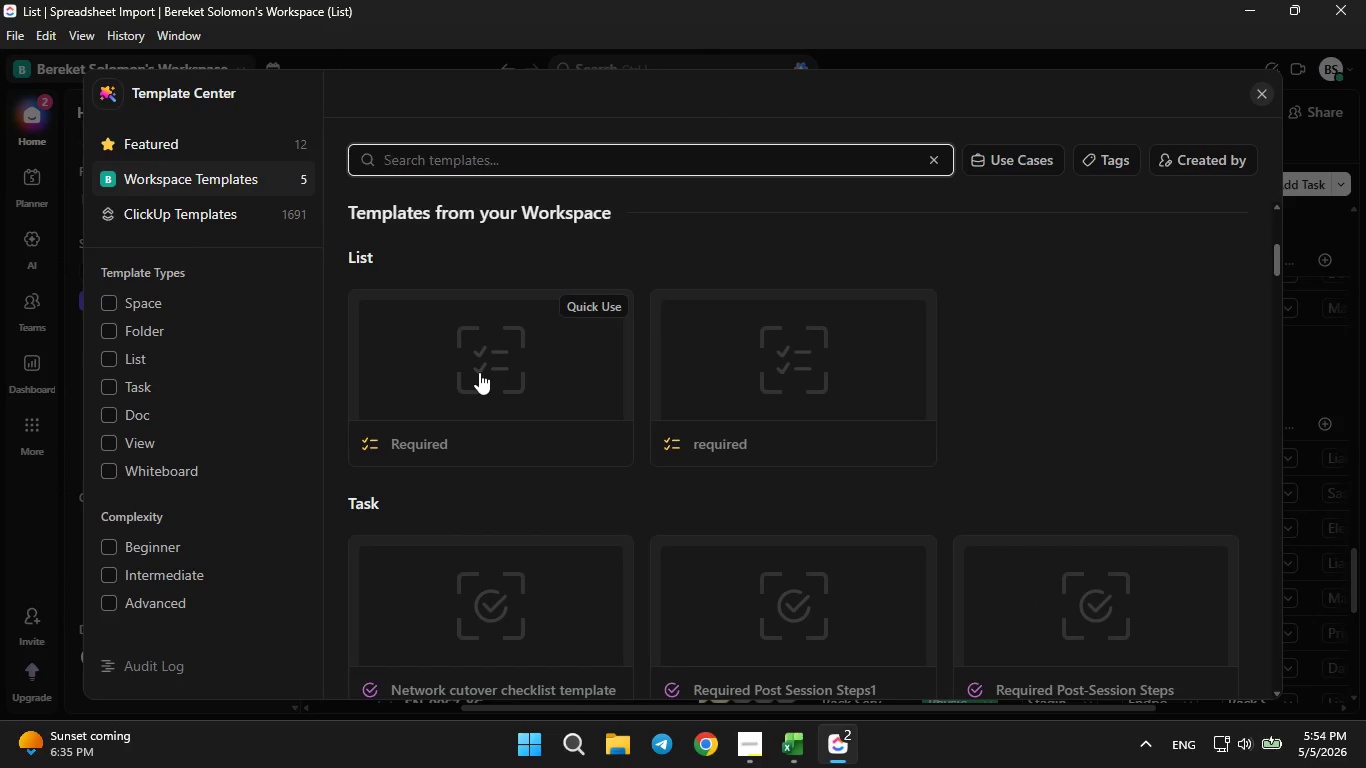 
scroll: coordinate [479, 372], scroll_direction: none, amount: 0.0
 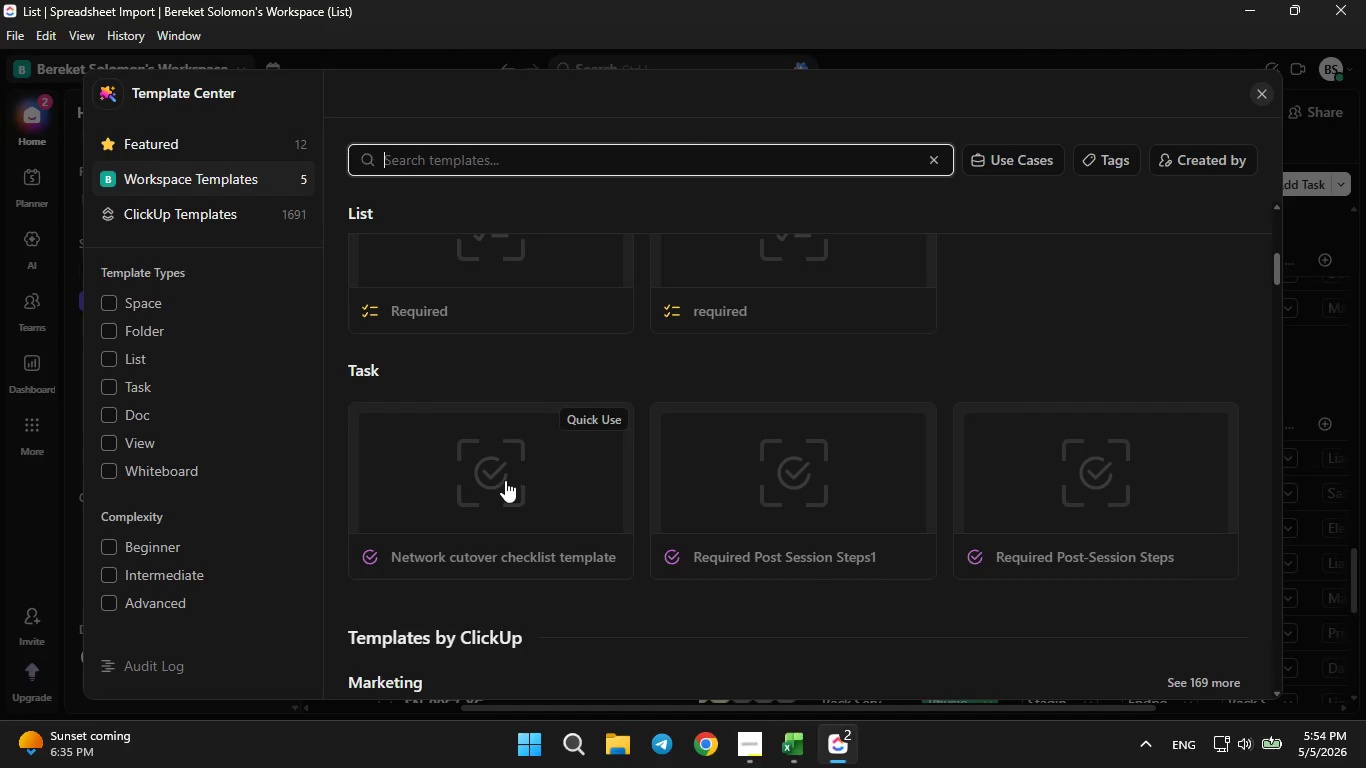 
left_click([505, 480])
 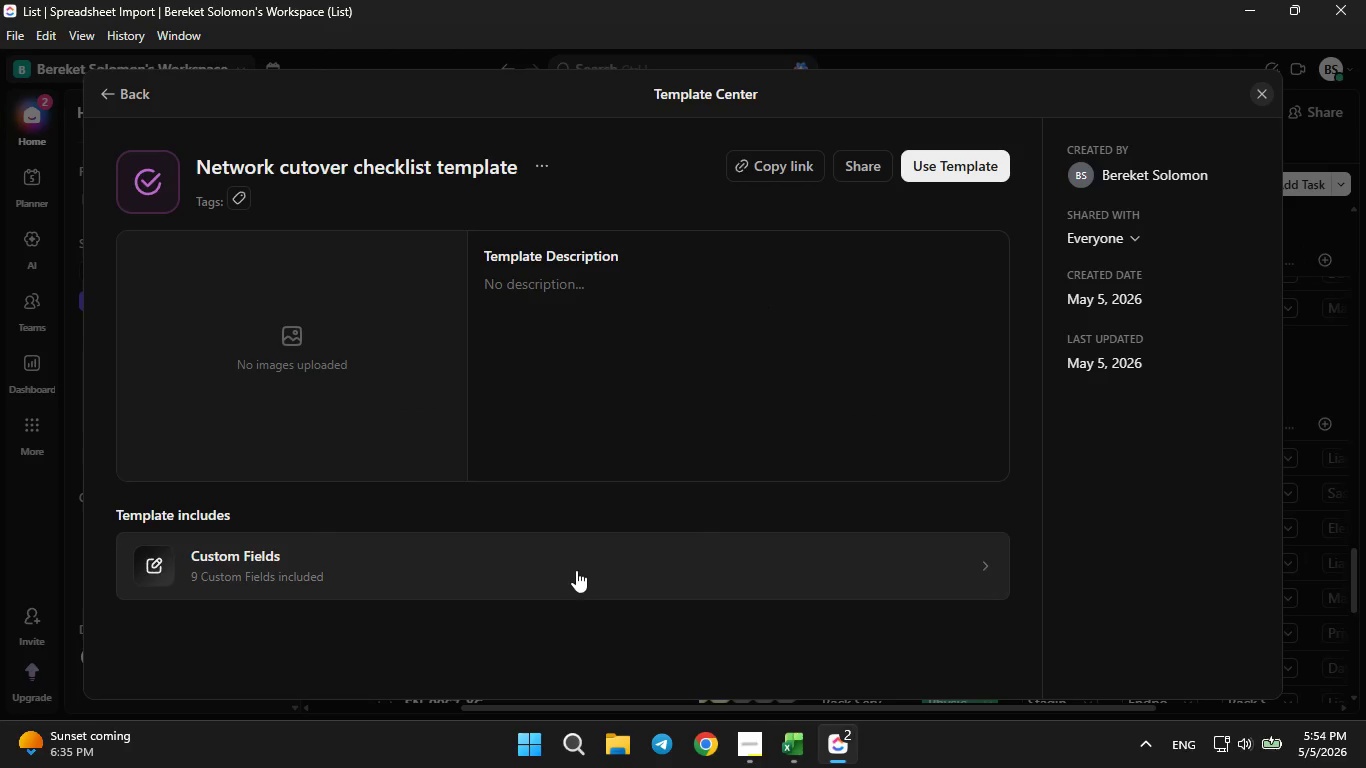 
wait(6.67)
 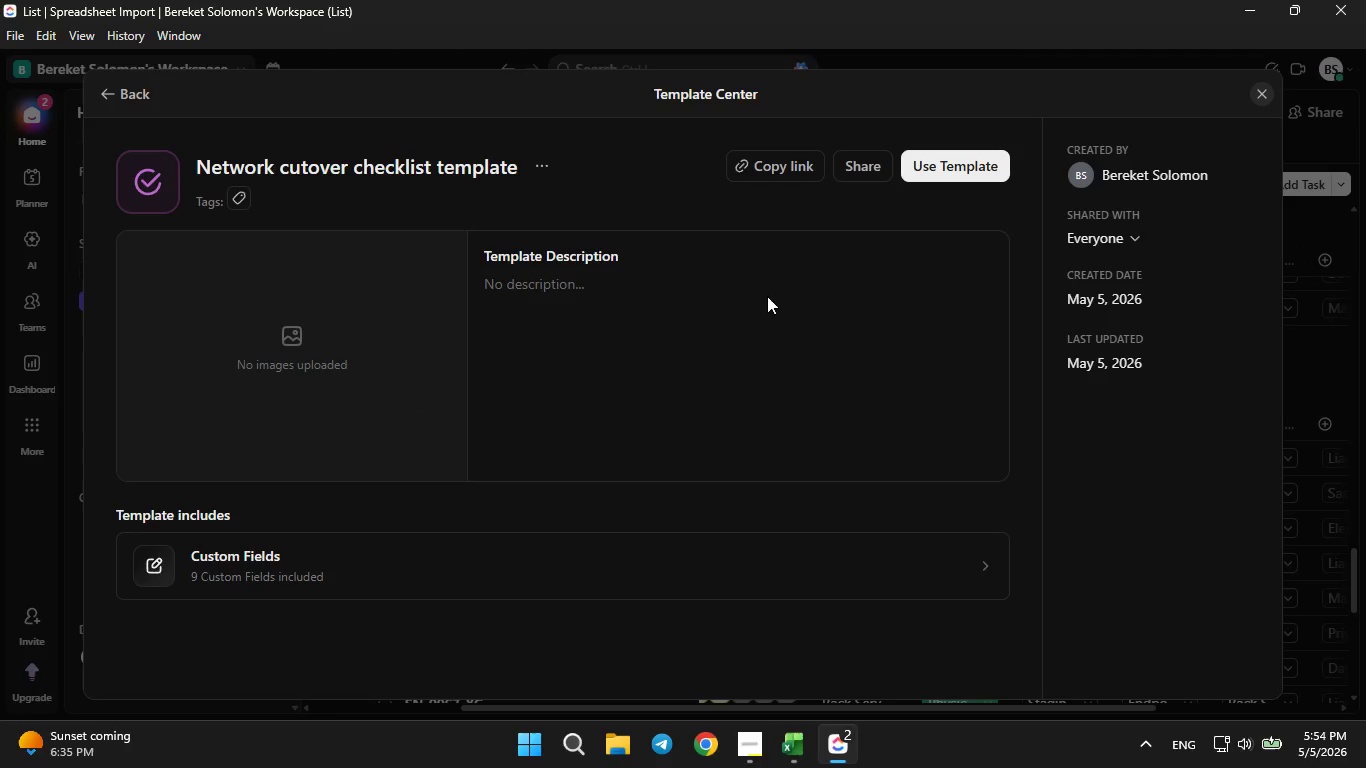 
left_click([539, 163])
 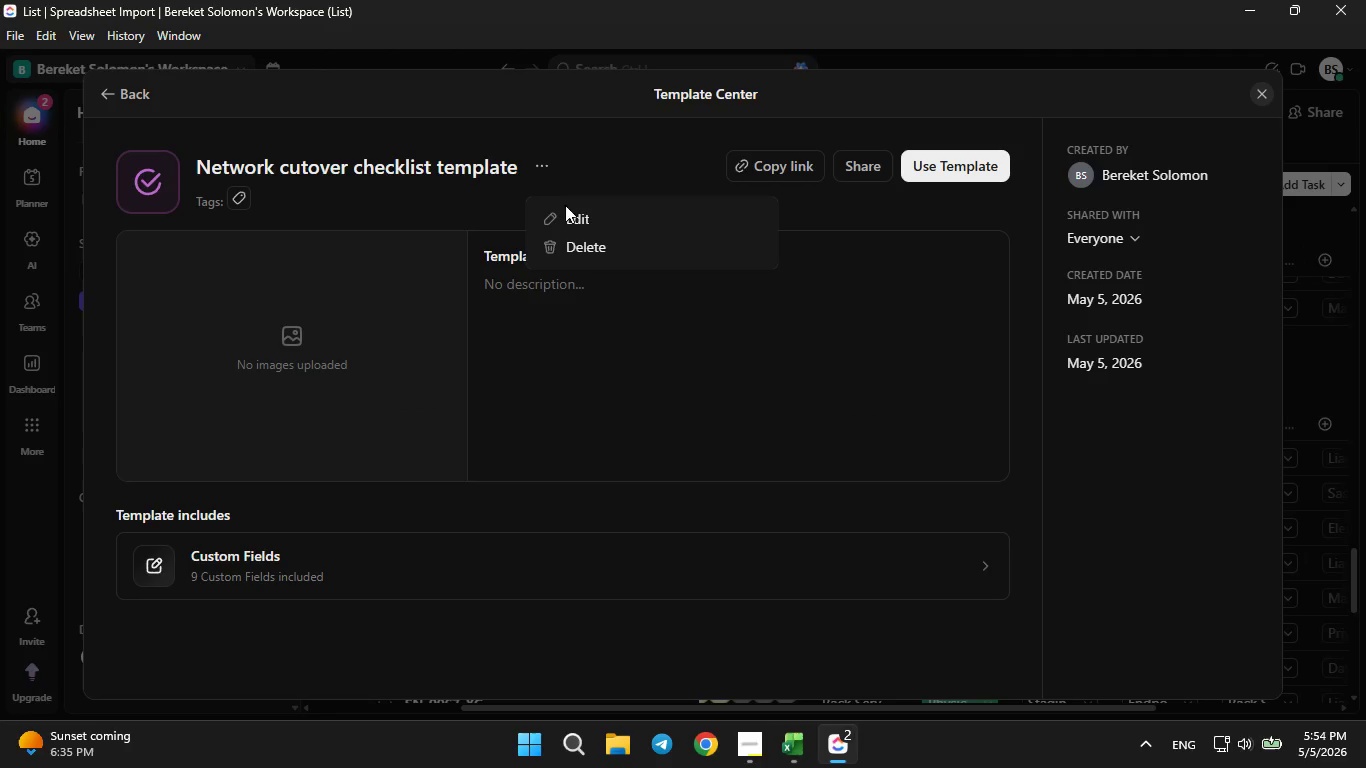 
left_click([569, 210])
 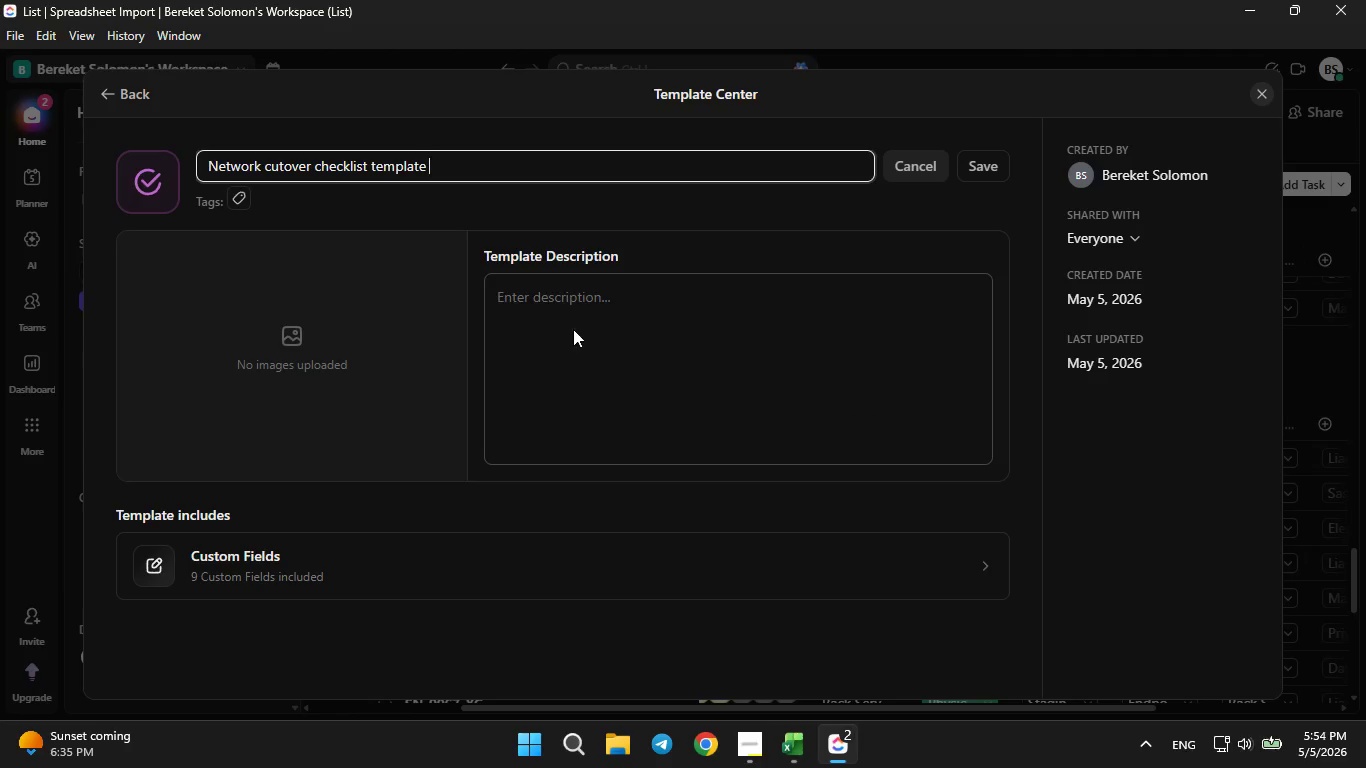 
left_click([564, 331])
 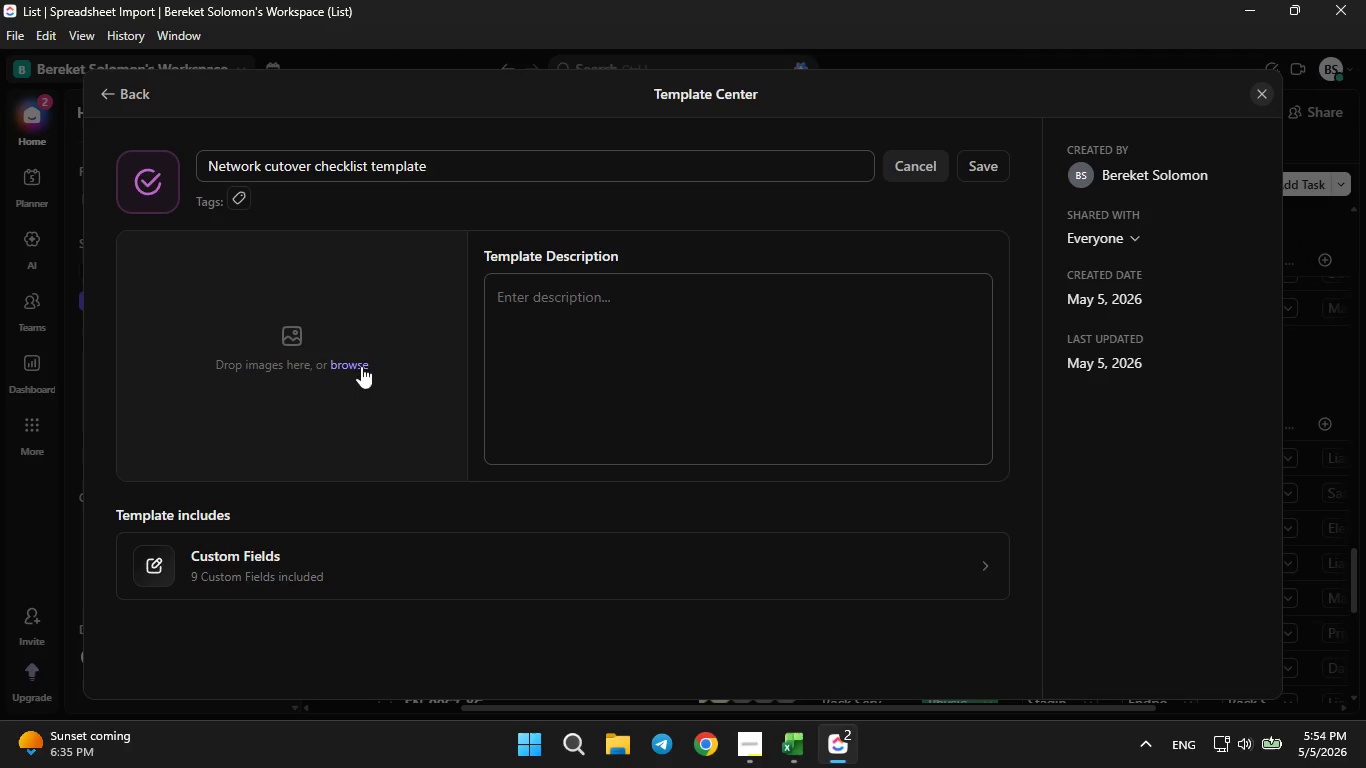 
scroll: coordinate [366, 385], scroll_direction: down, amount: 2.0
 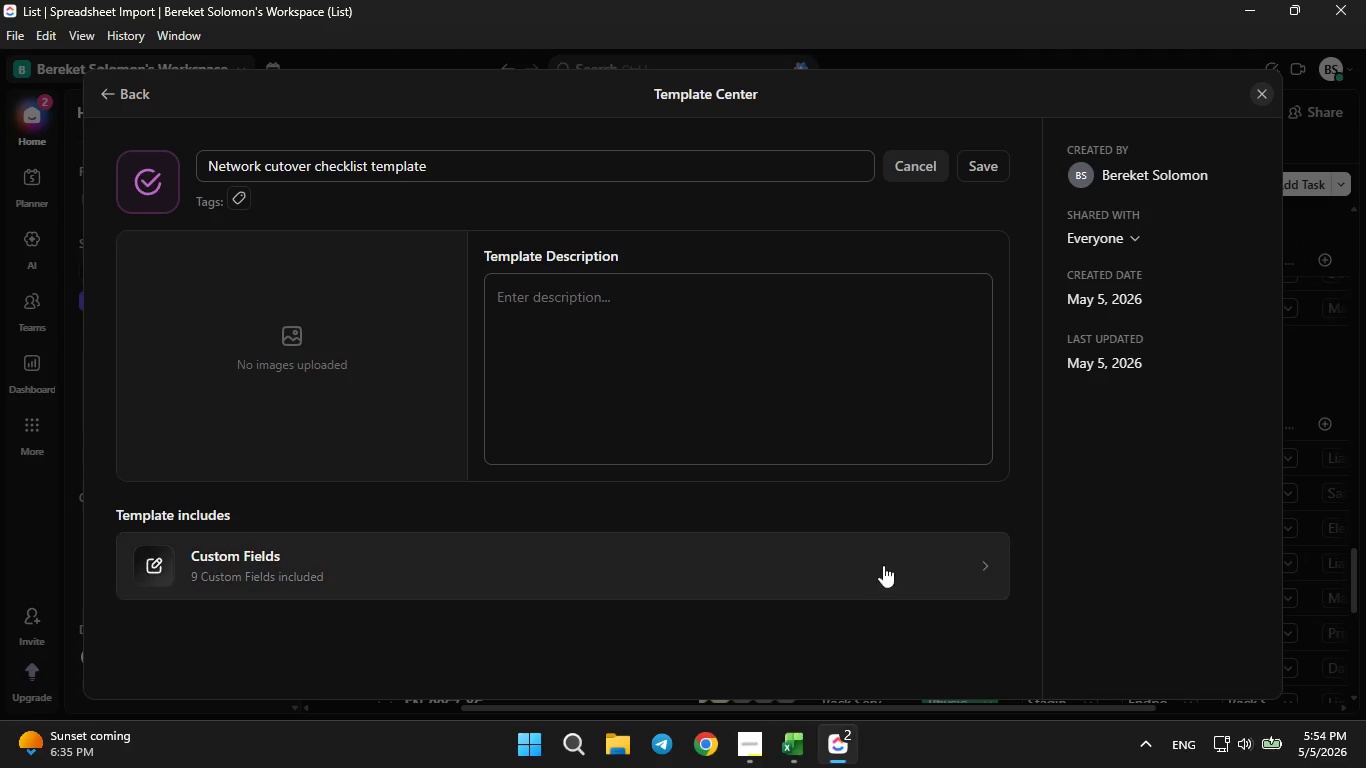 
left_click([888, 555])
 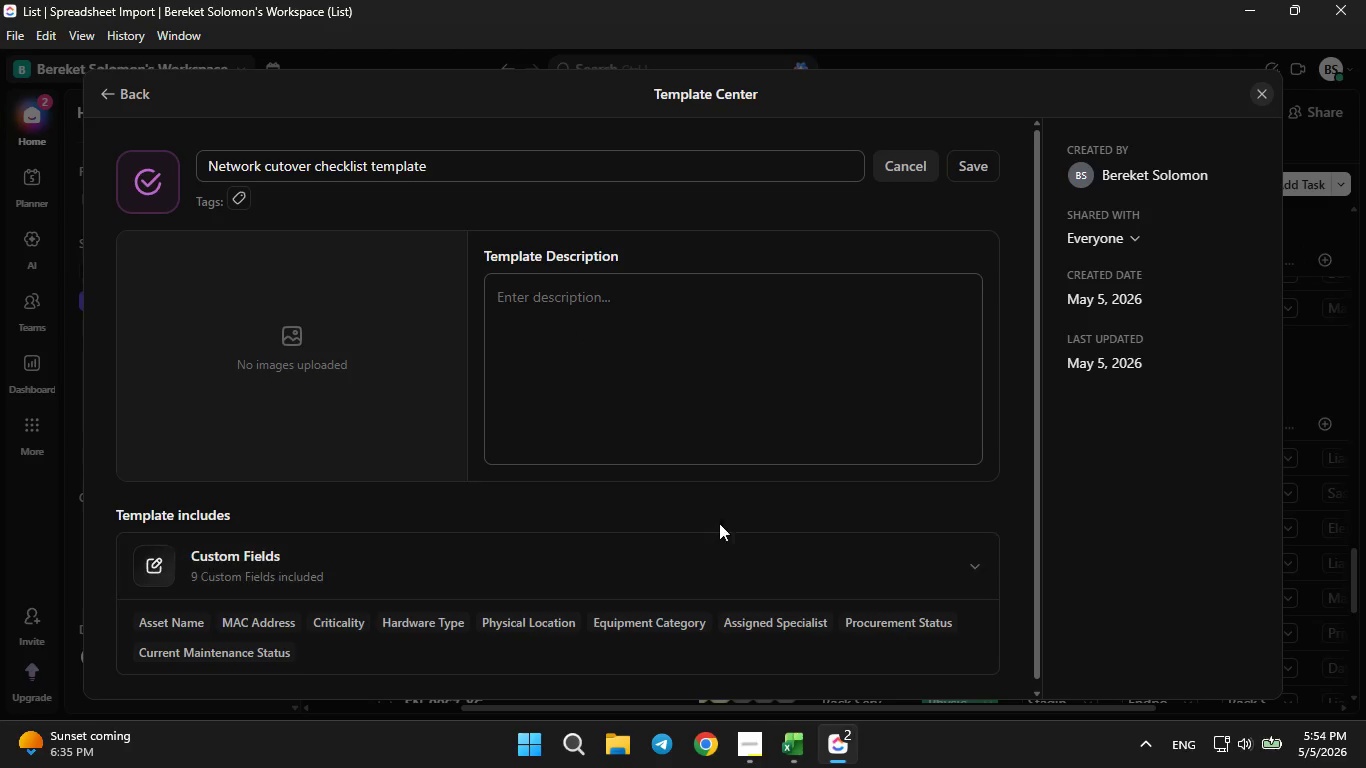 
scroll: coordinate [704, 515], scroll_direction: down, amount: 4.0
 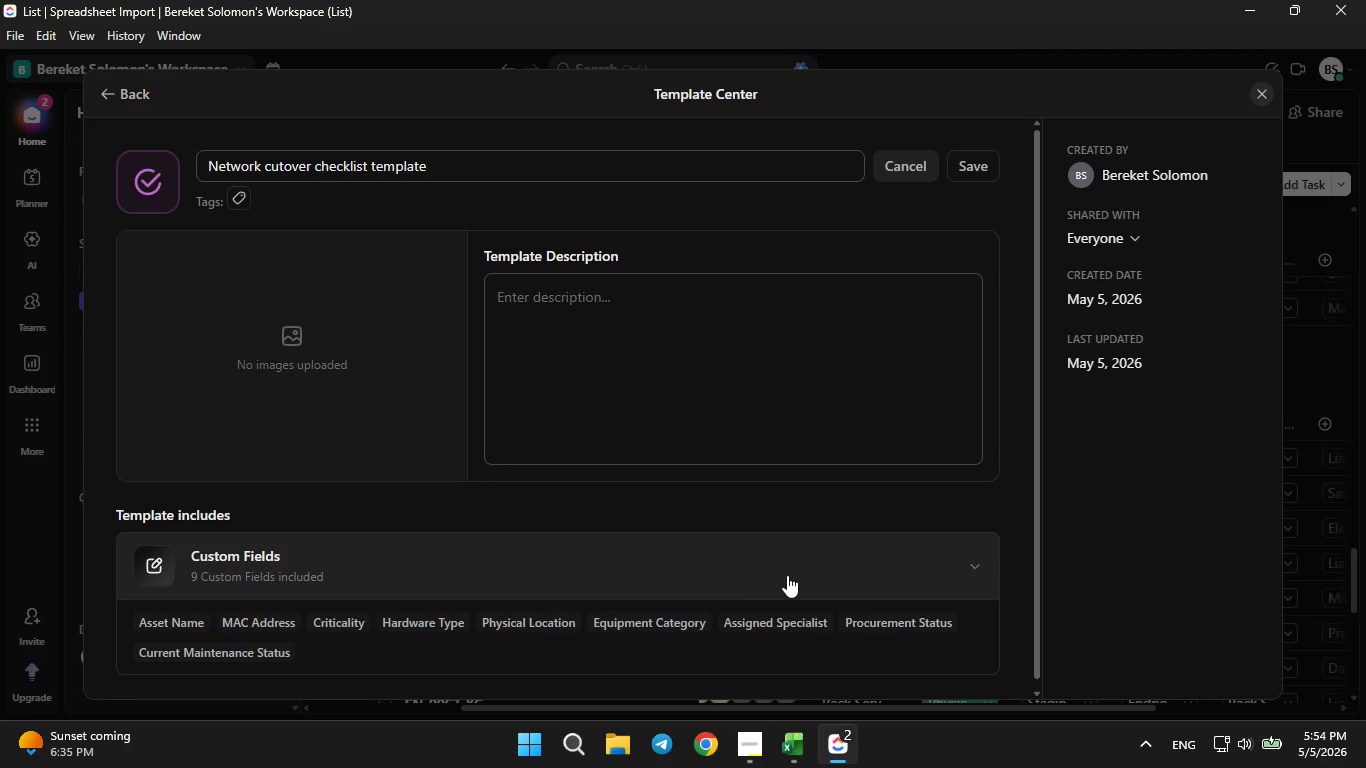 
left_click([787, 572])
 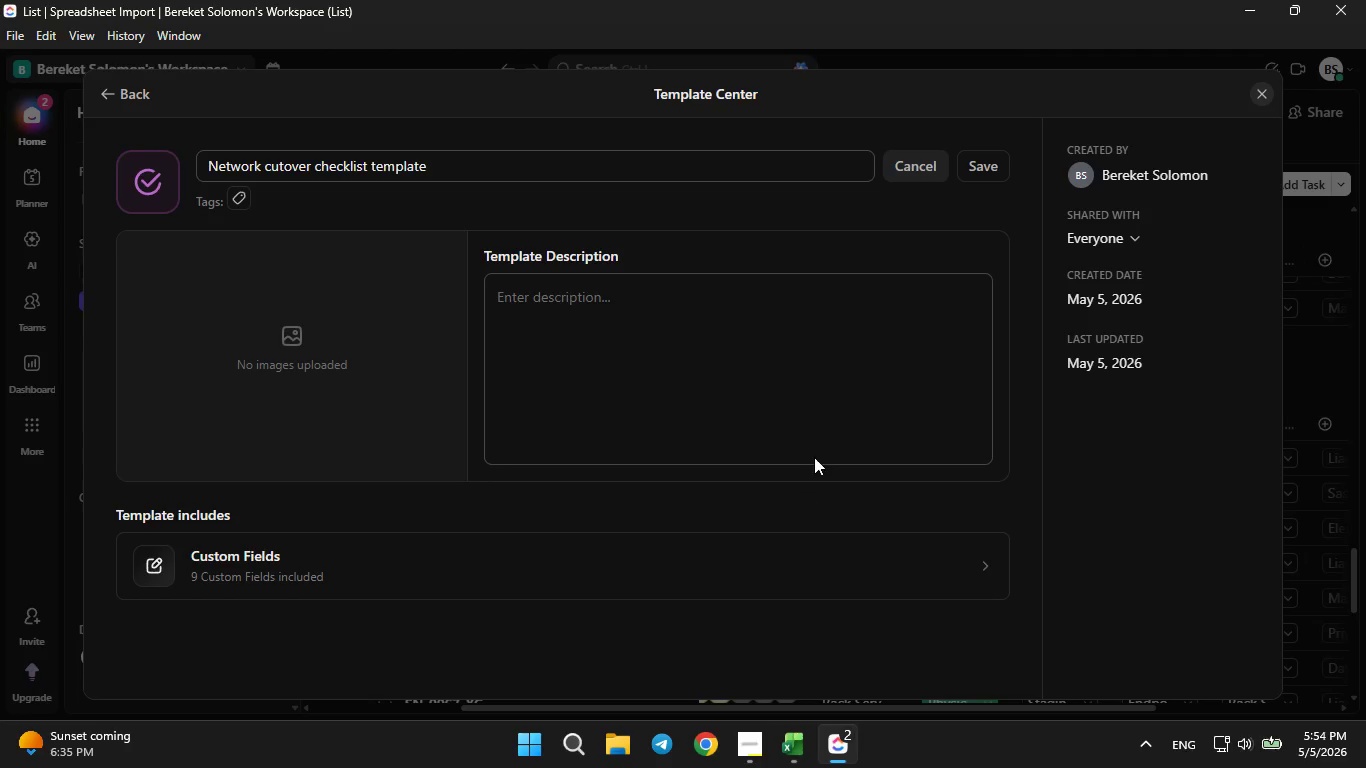 
scroll: coordinate [814, 451], scroll_direction: up, amount: 2.0
 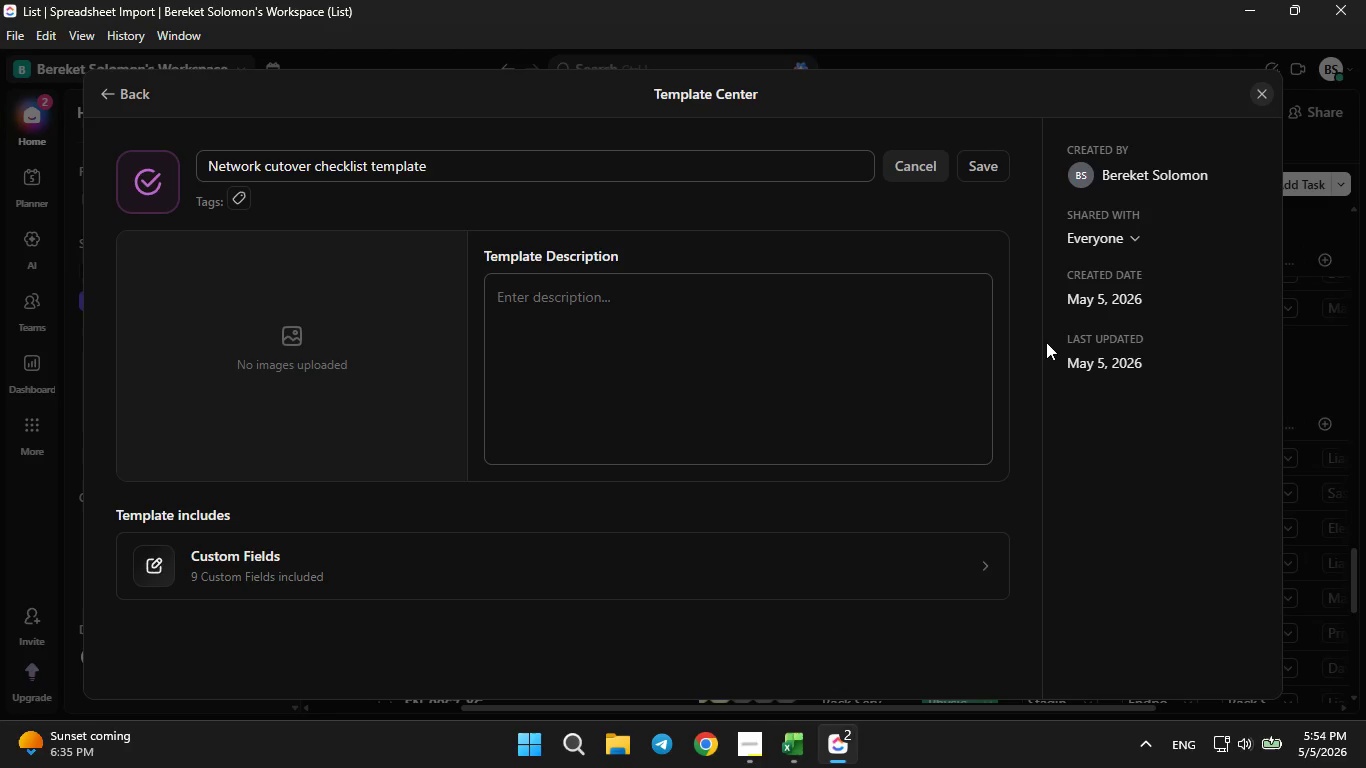 
wait(5.53)
 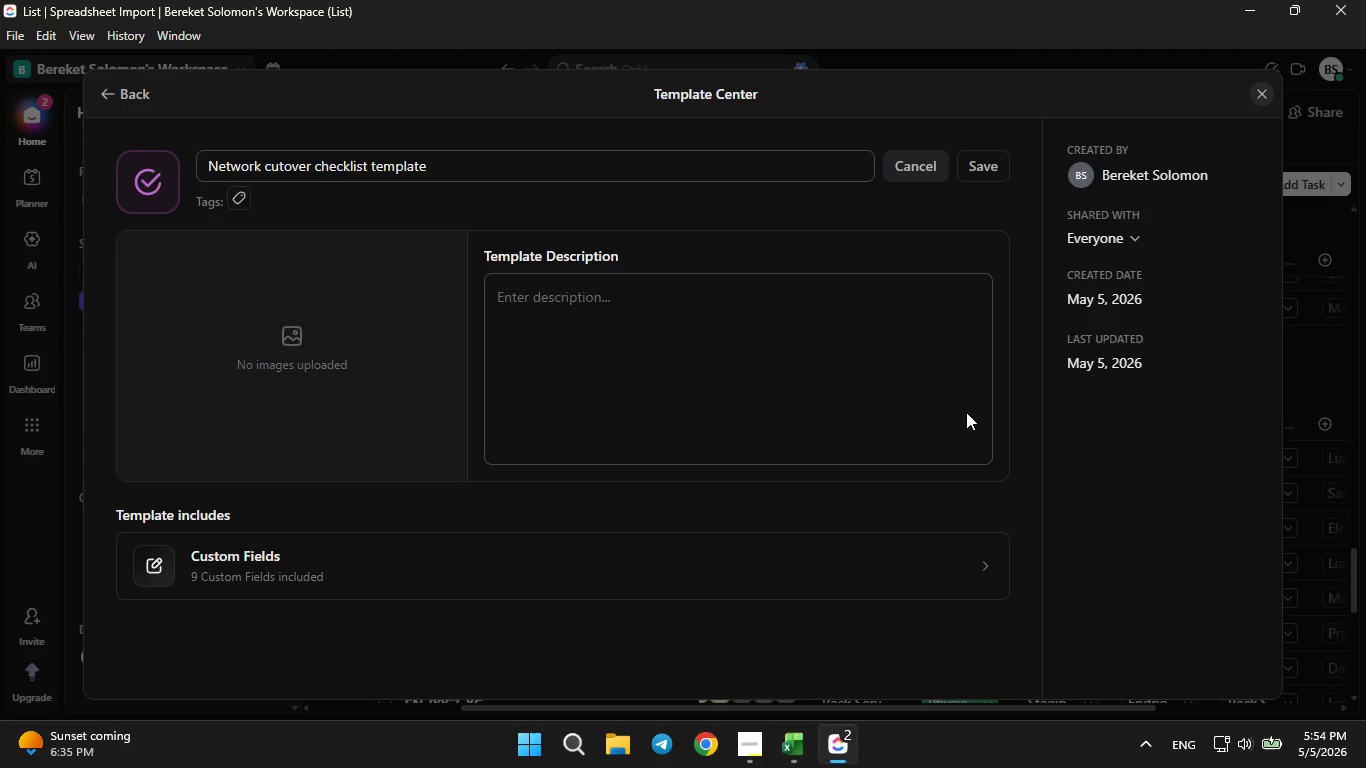 
mouse_move([1107, 222])
 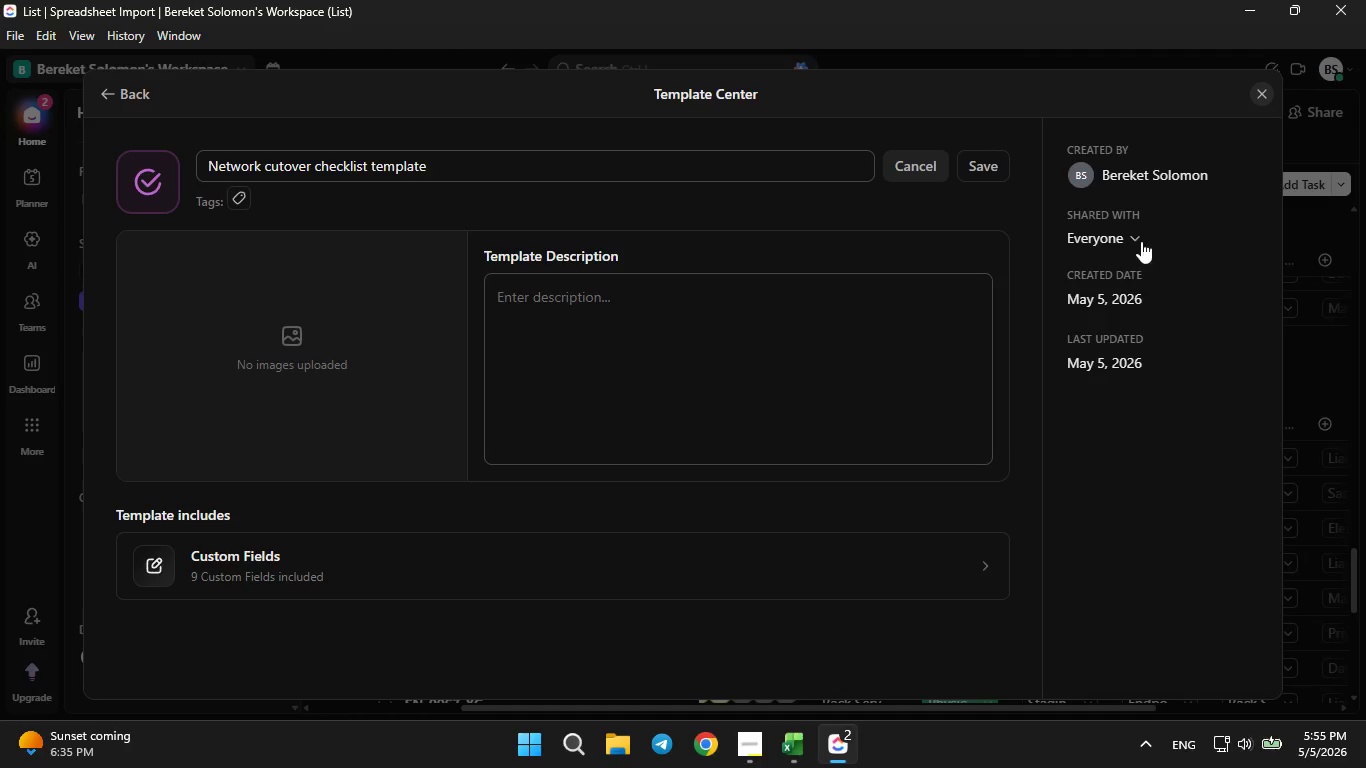 
left_click([1256, 85])
 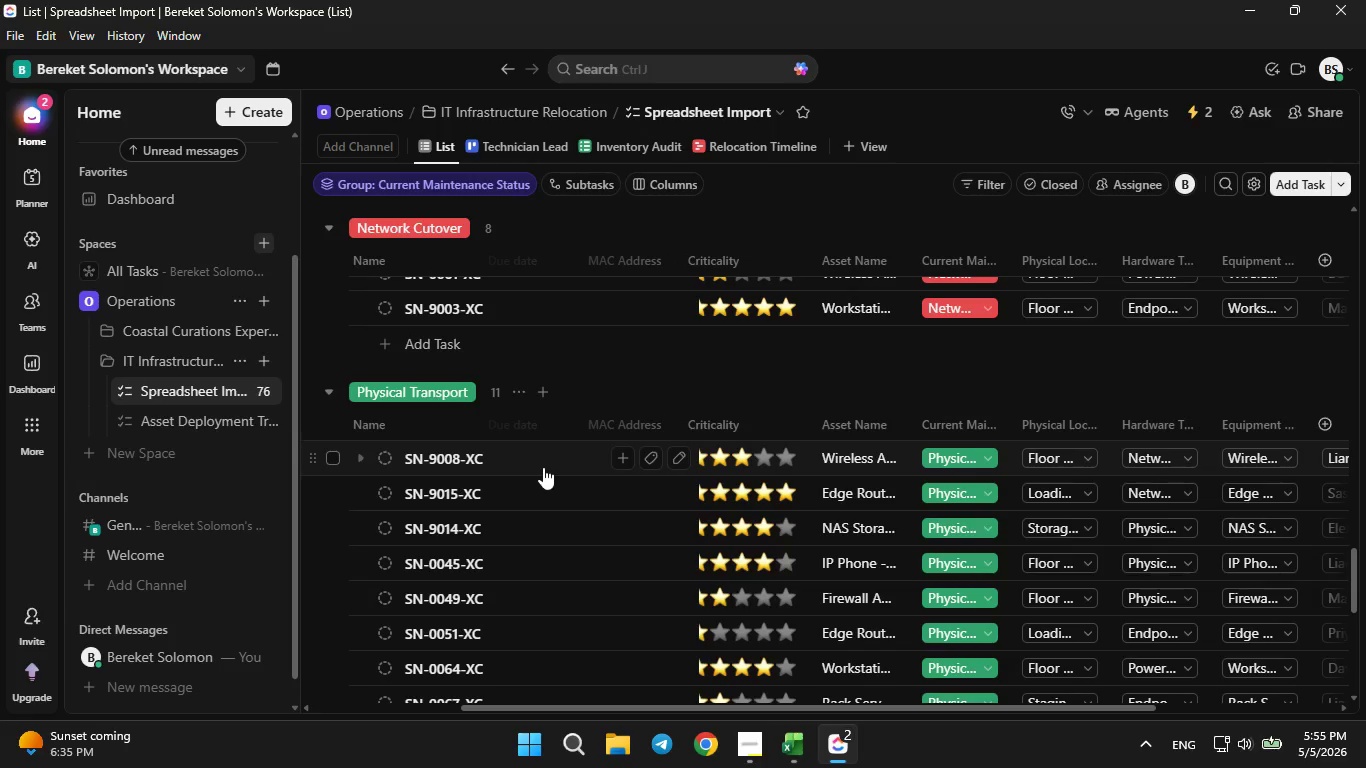 
scroll: coordinate [541, 468], scroll_direction: up, amount: 6.0
 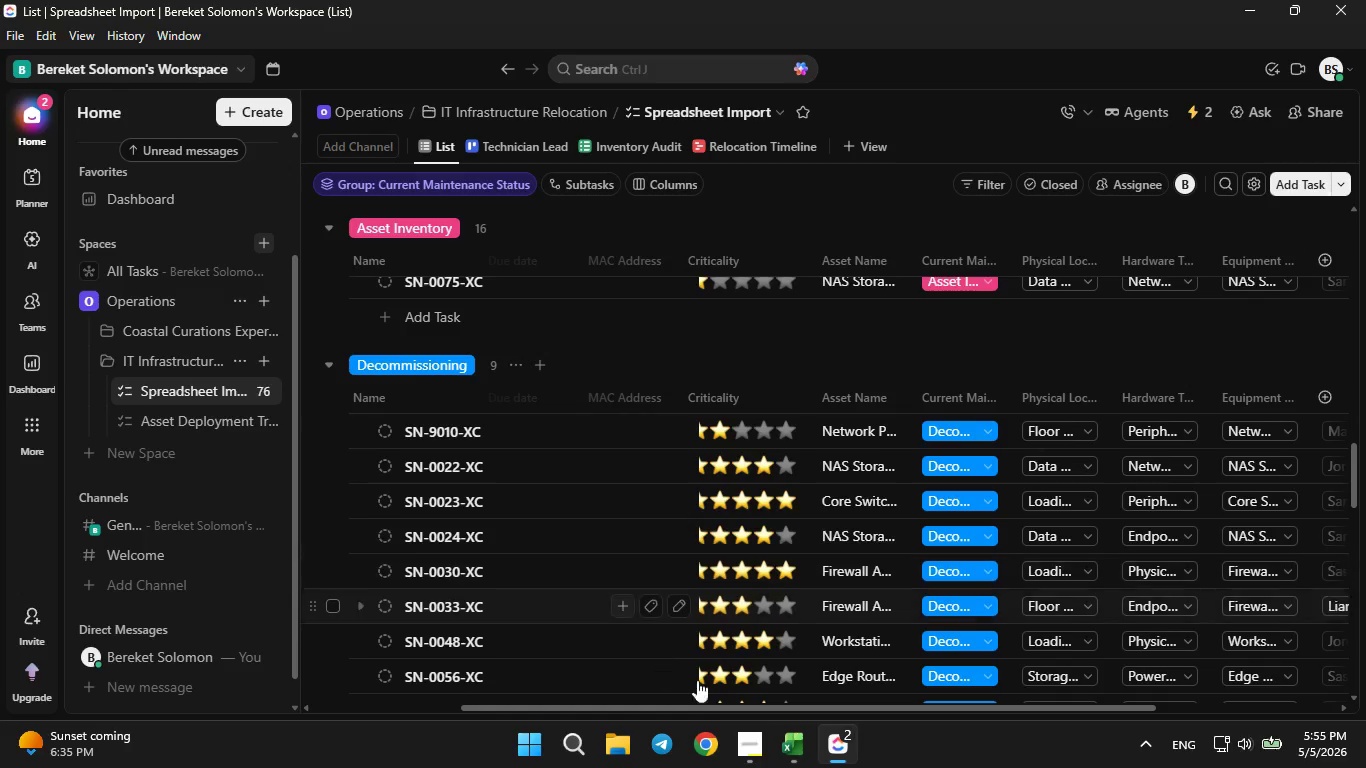 
left_click([743, 748])